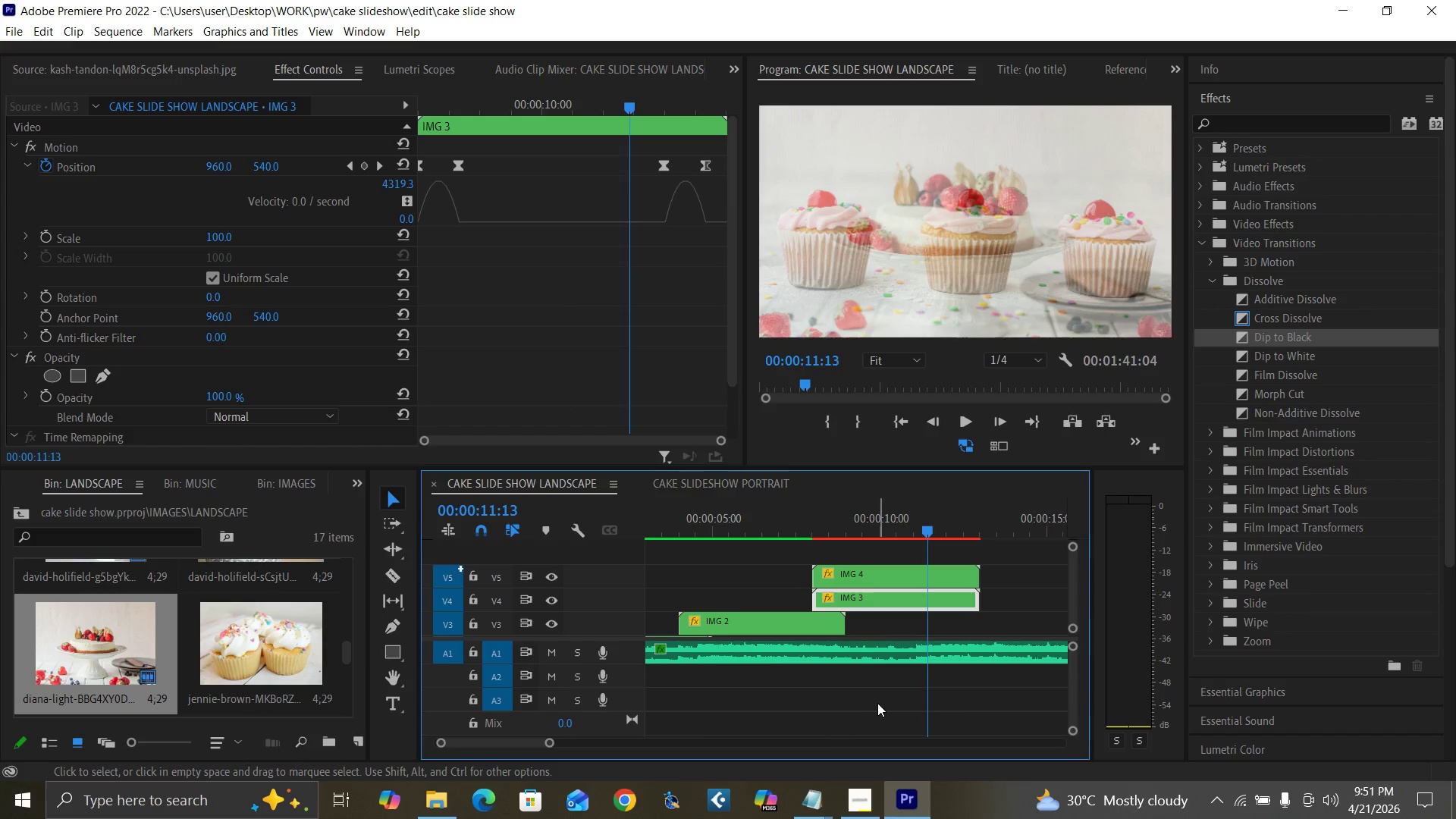 
key(ArrowRight)
 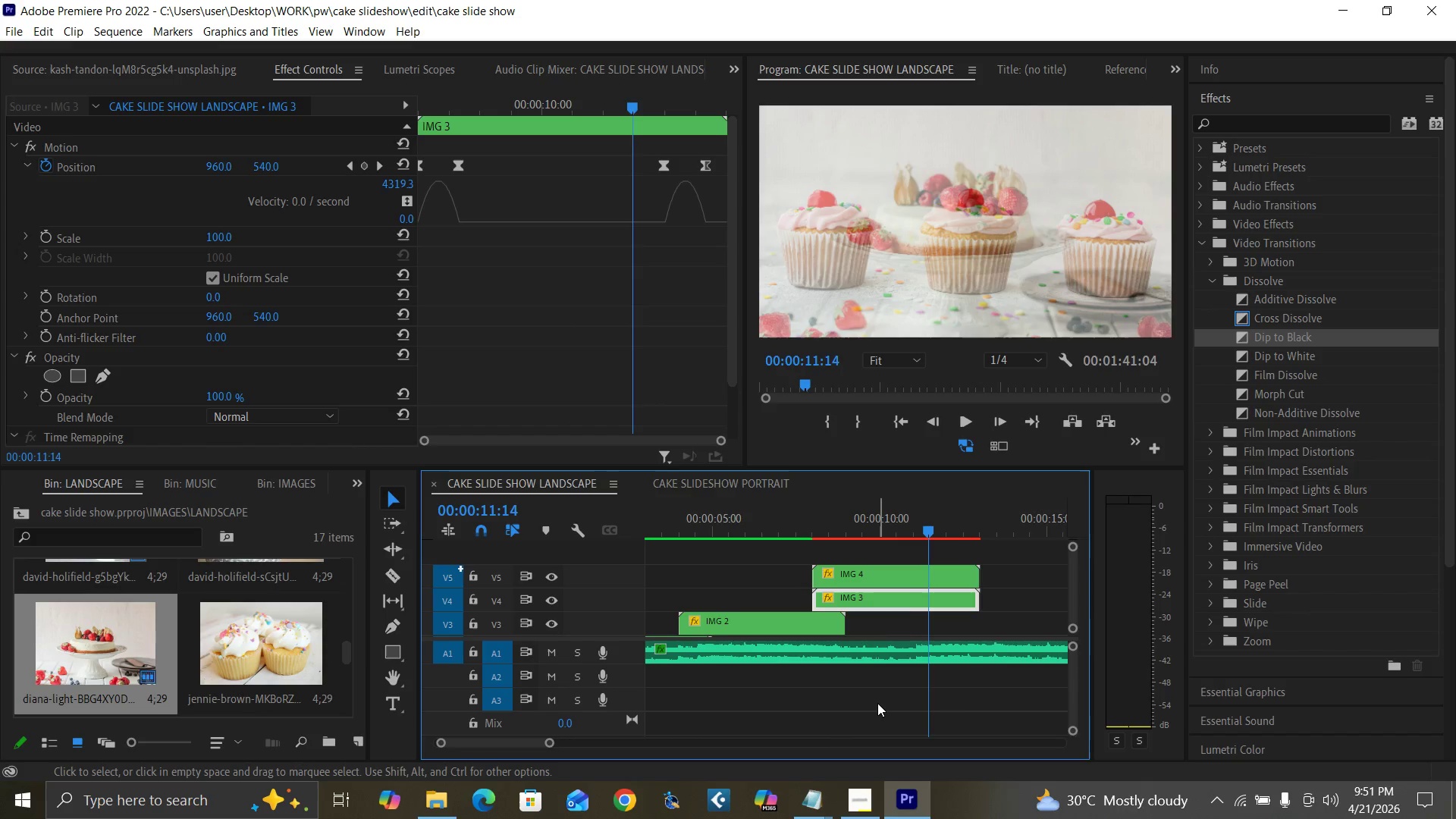 
key(ArrowRight)
 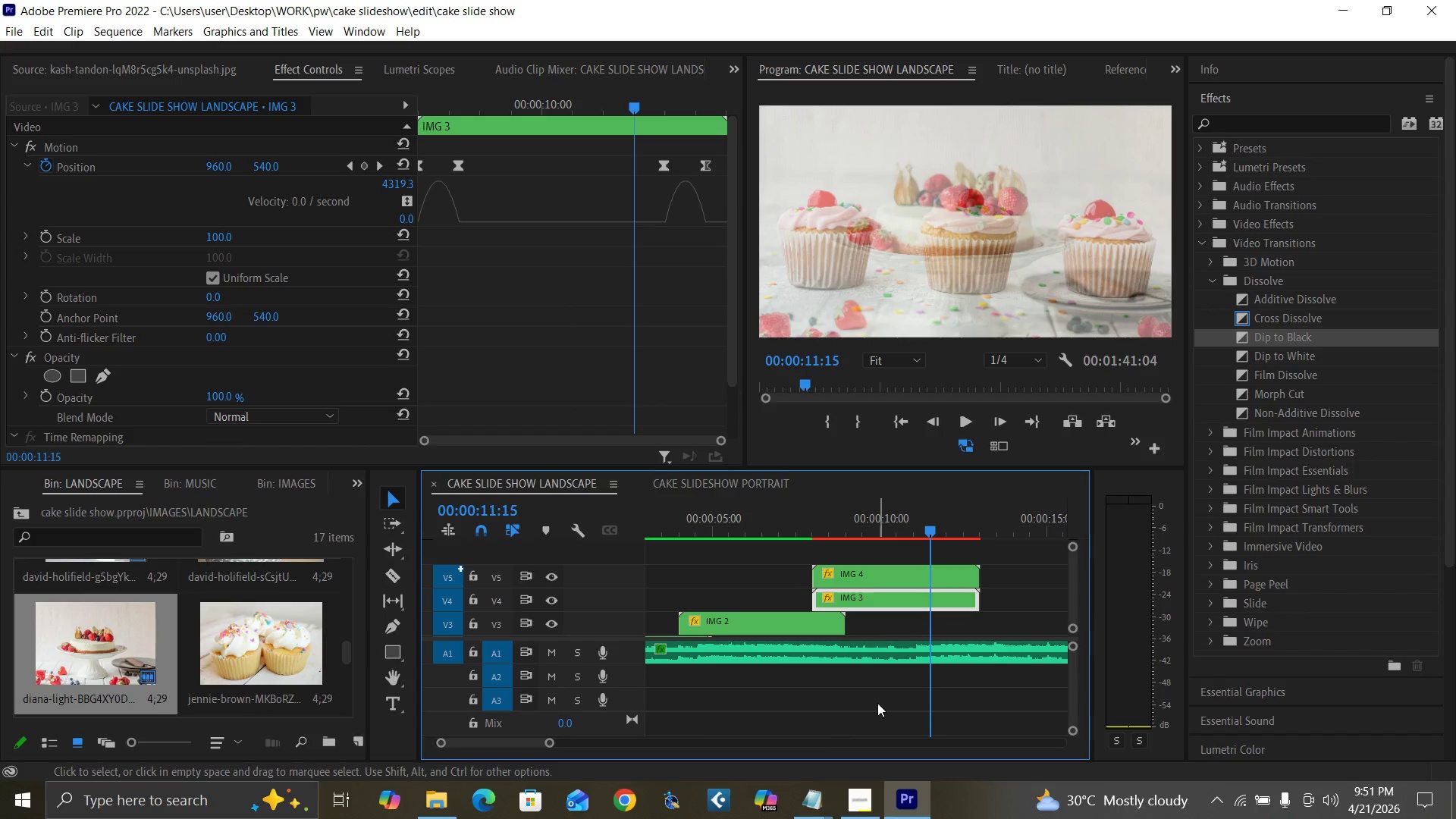 
key(ArrowRight)
 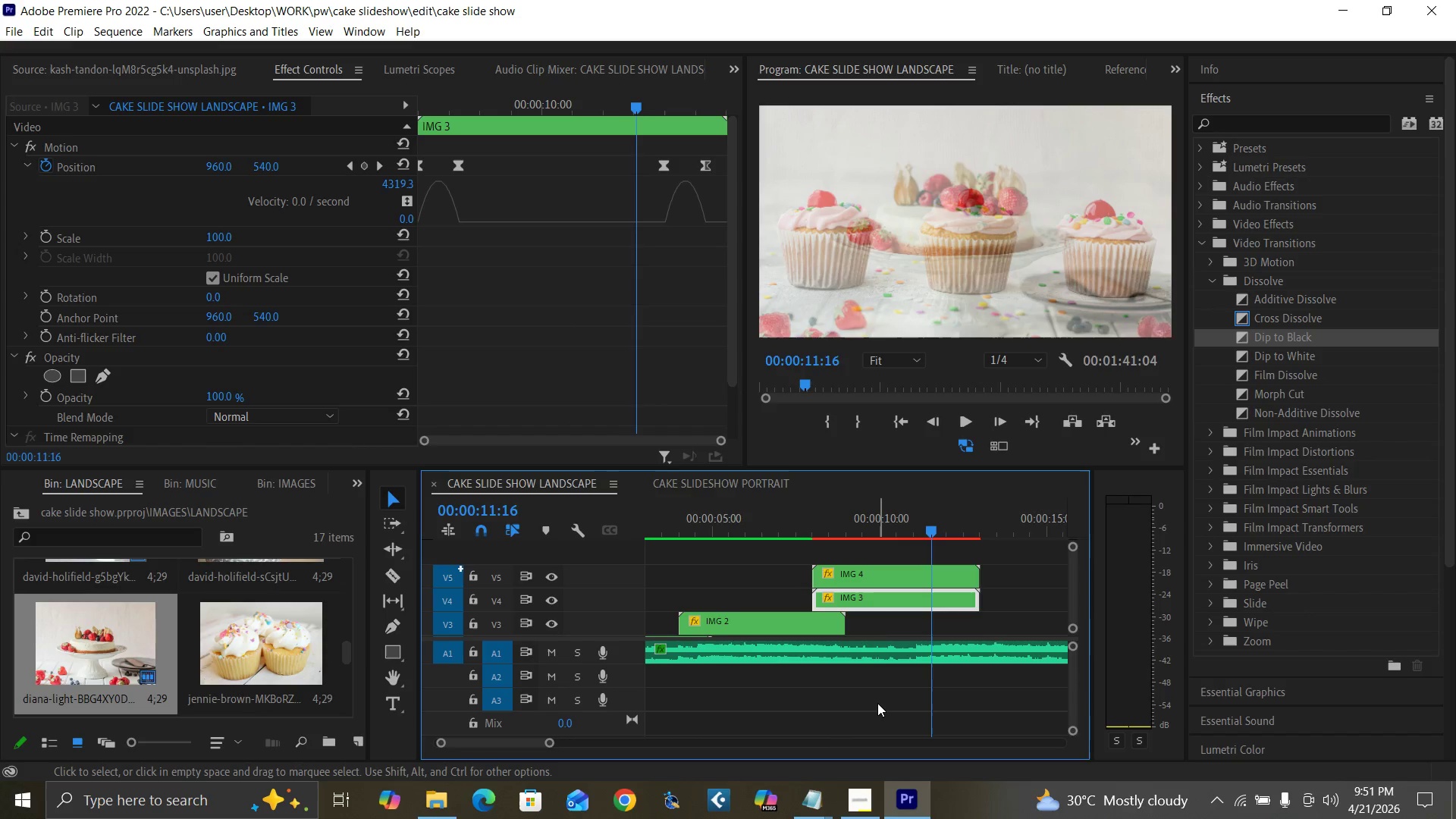 
key(ArrowRight)
 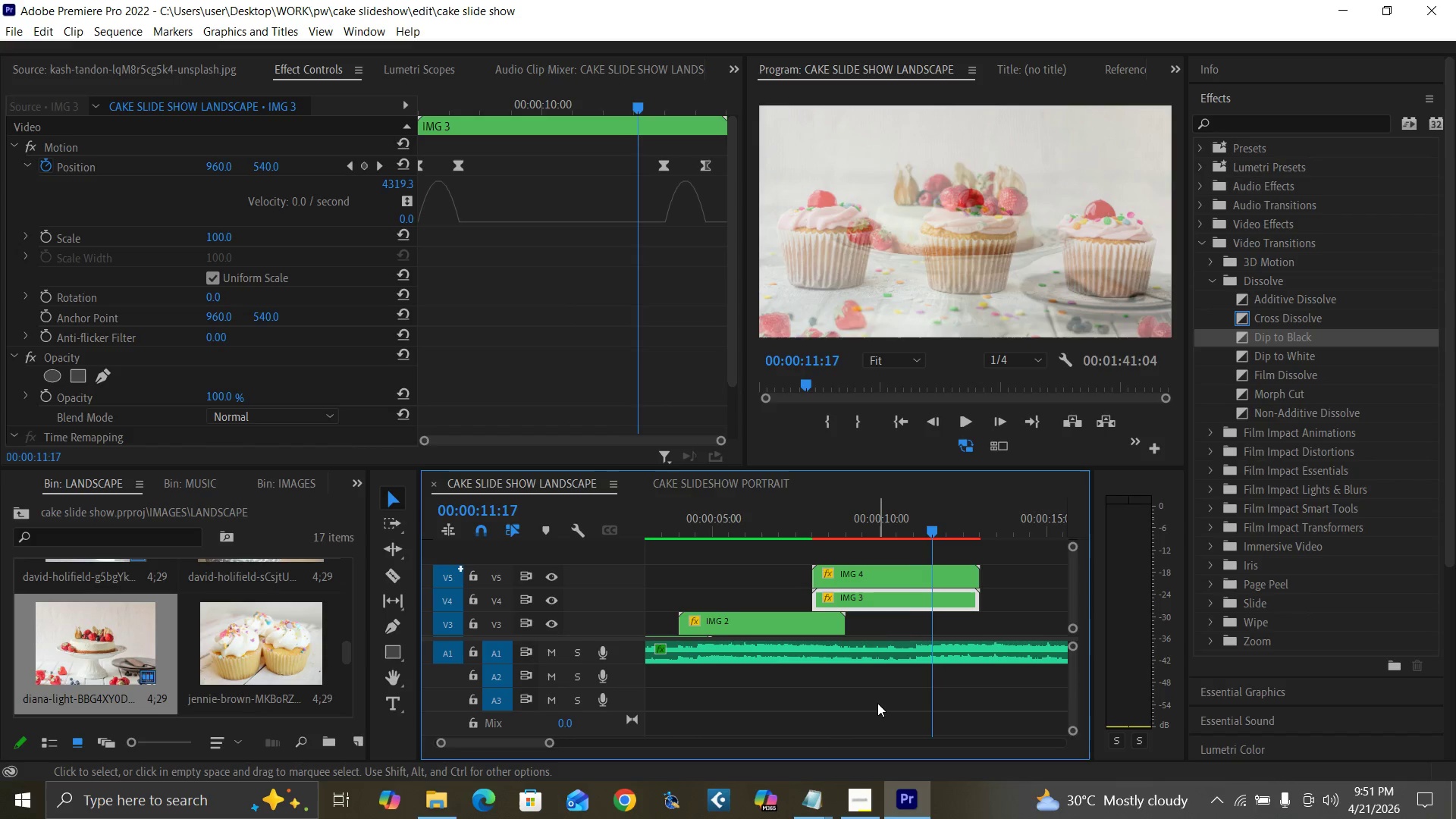 
key(ArrowRight)
 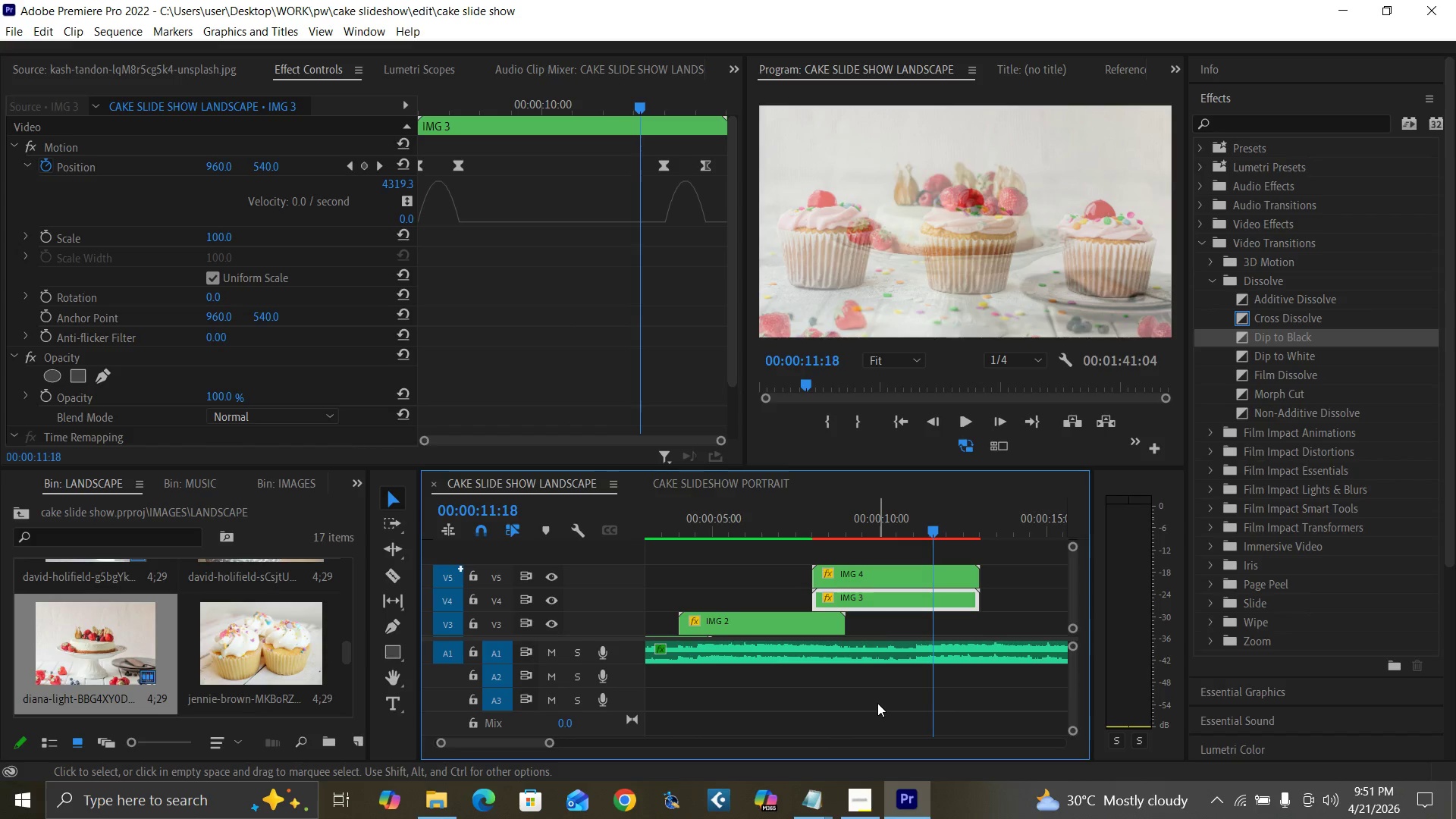 
key(ArrowRight)
 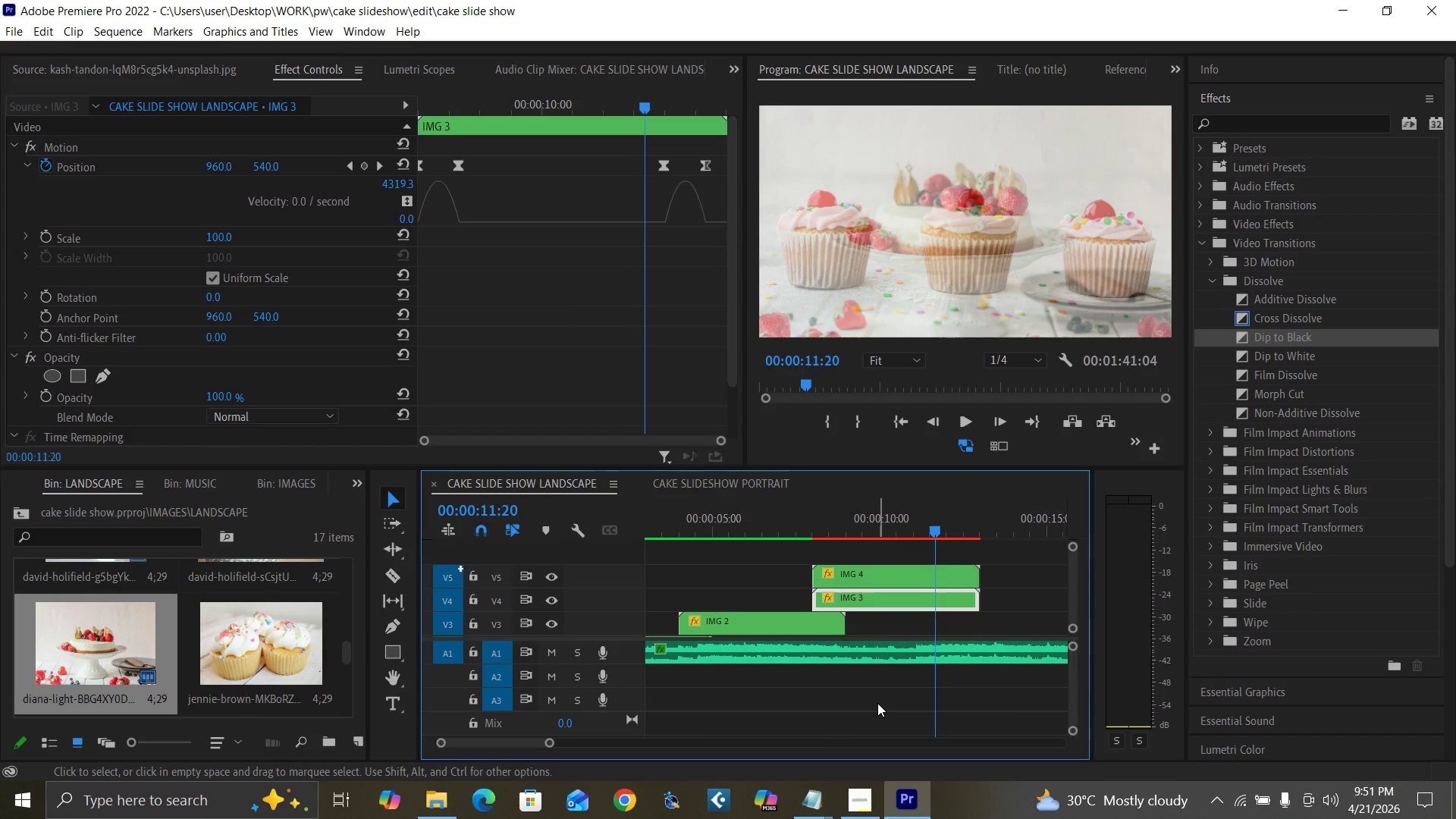 
key(ArrowRight)
 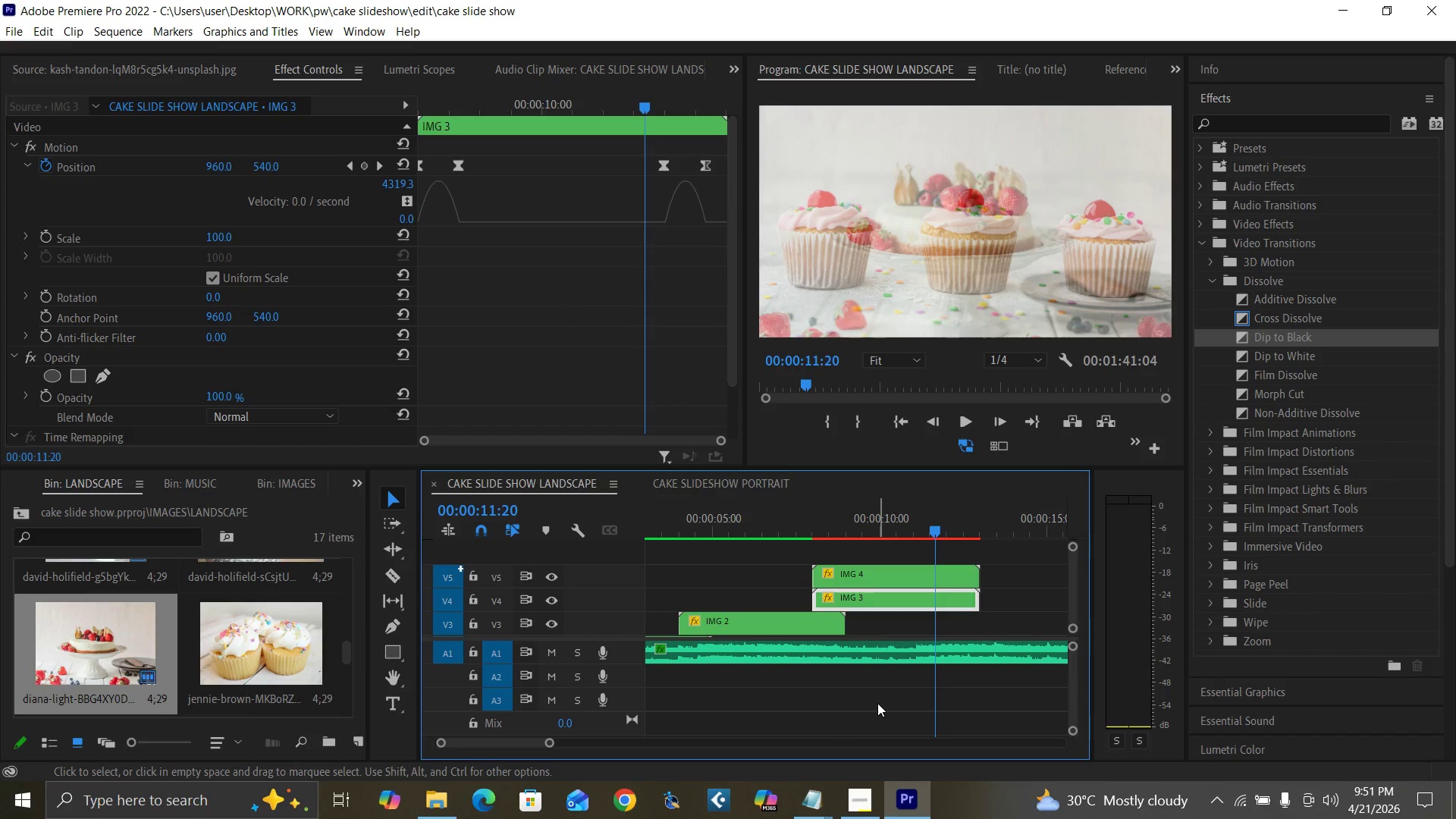 
key(ArrowRight)
 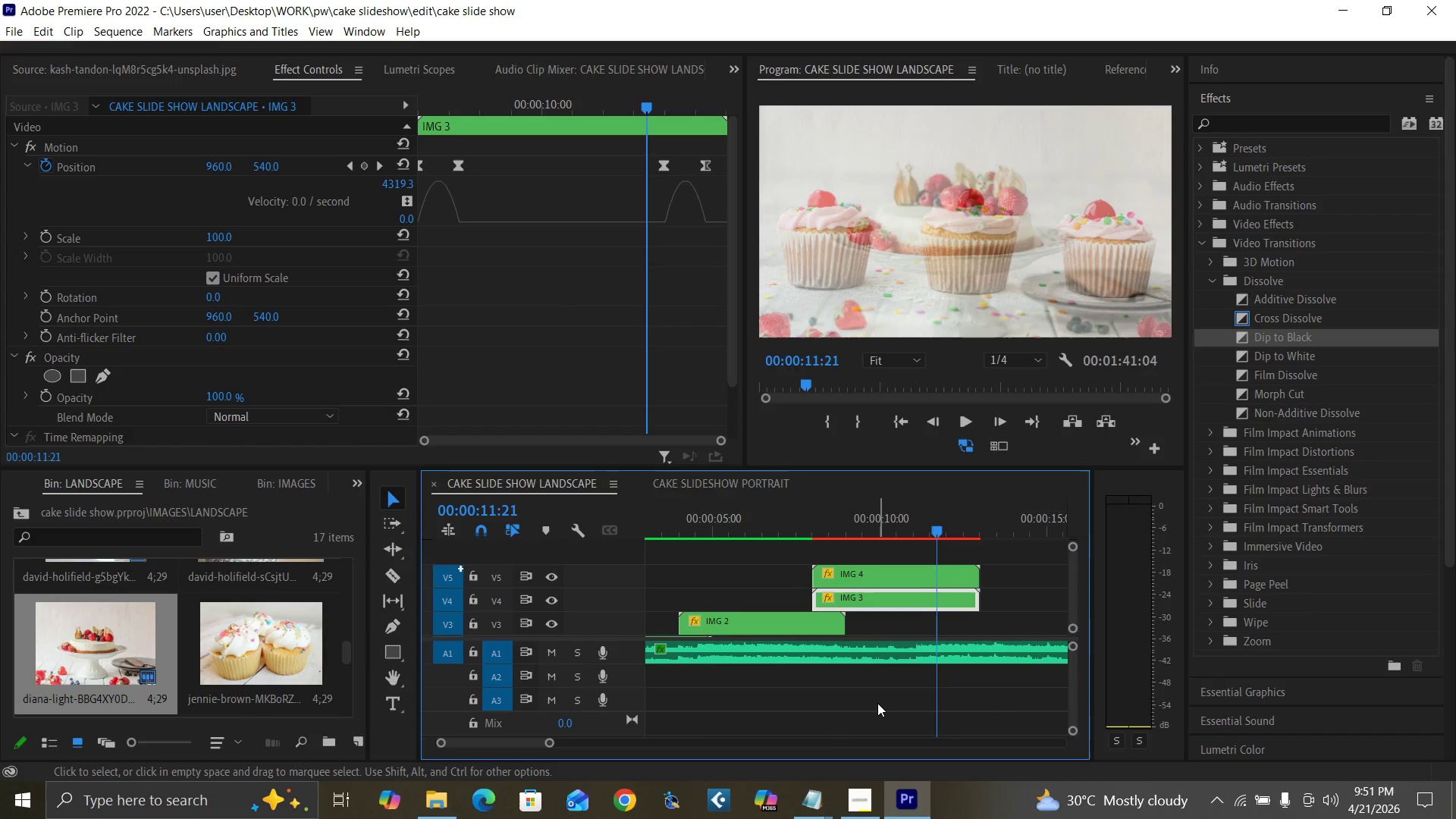 
key(ArrowRight)
 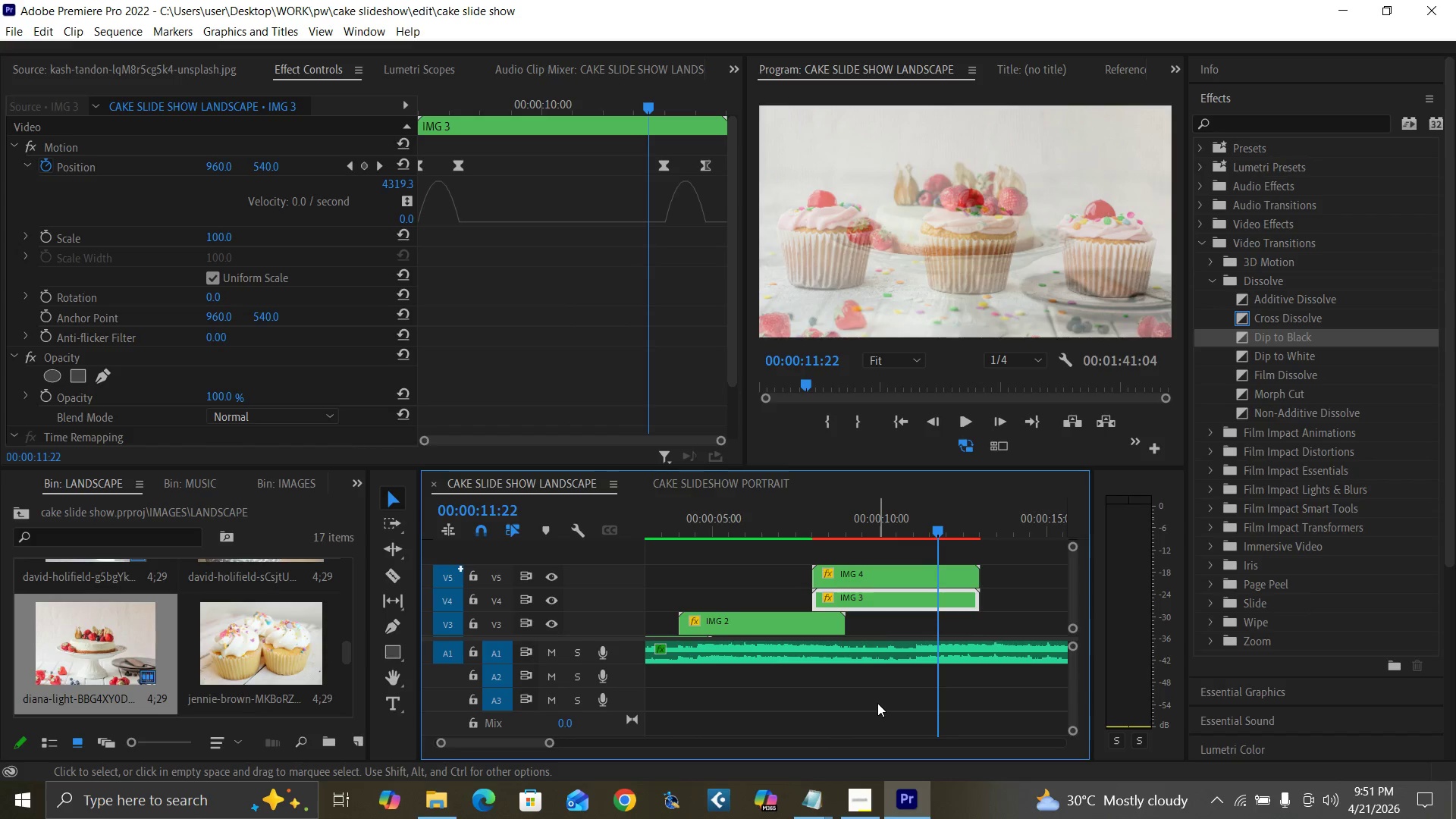 
key(ArrowRight)
 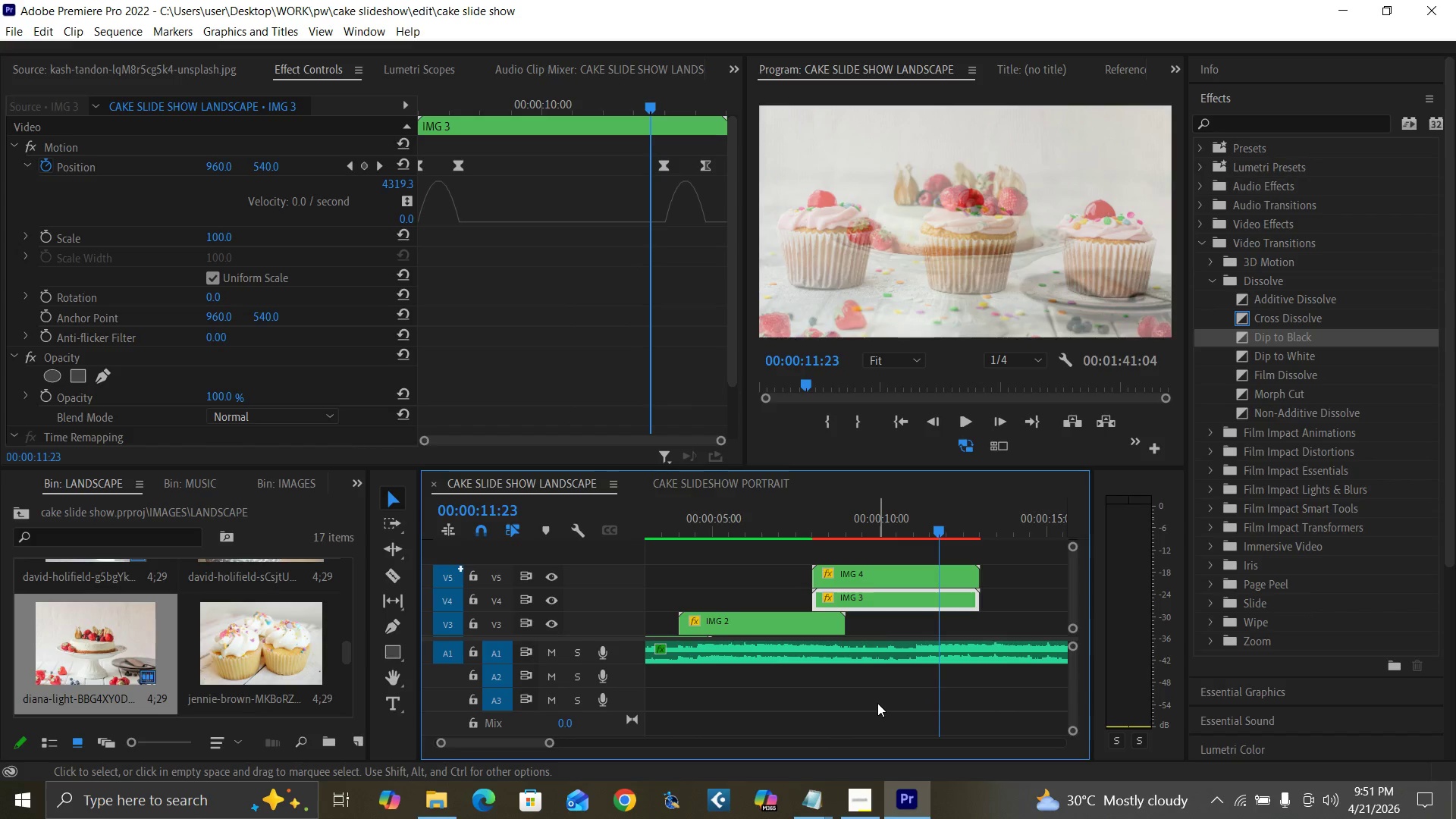 
key(ArrowRight)
 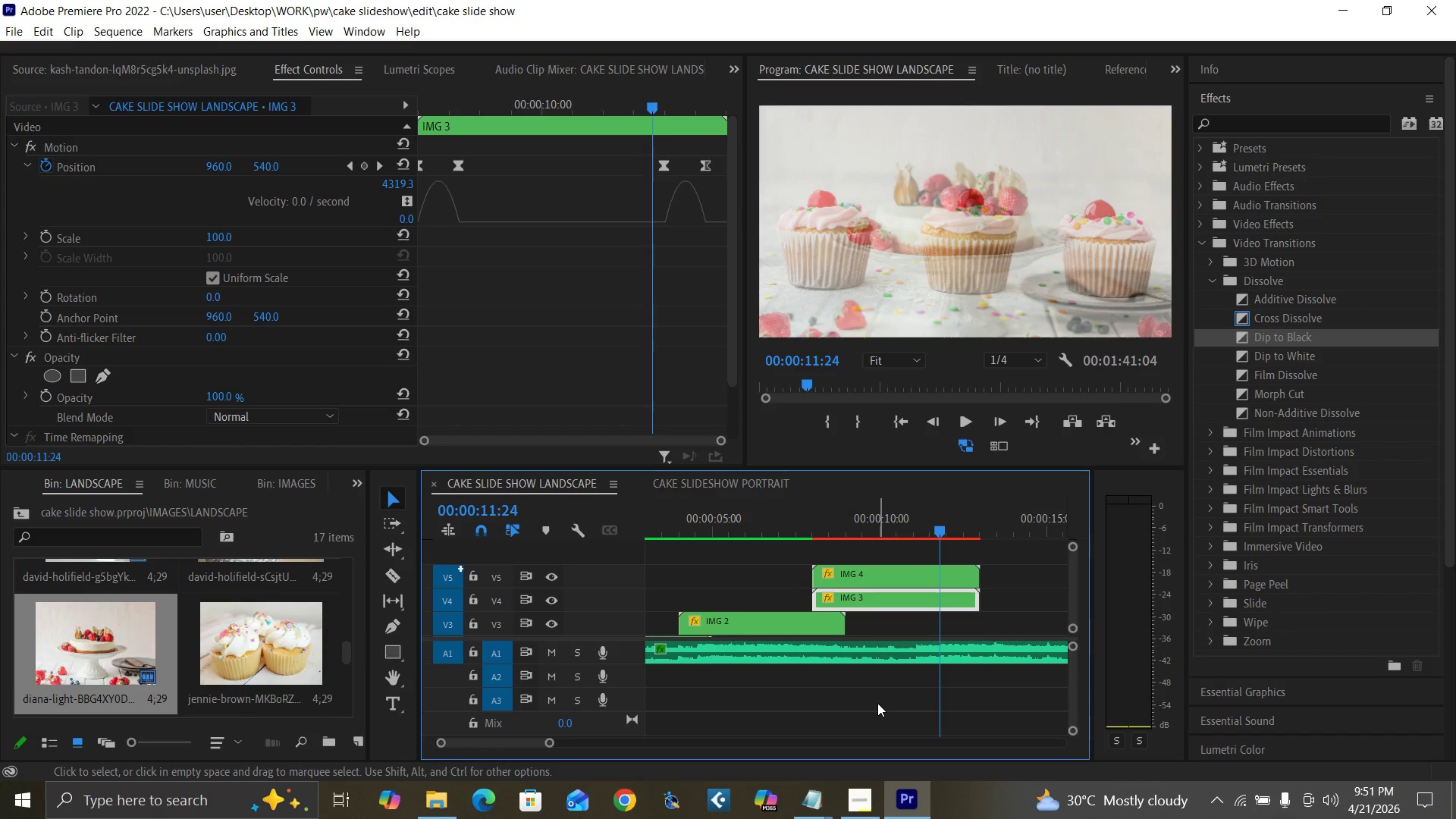 
key(ArrowRight)
 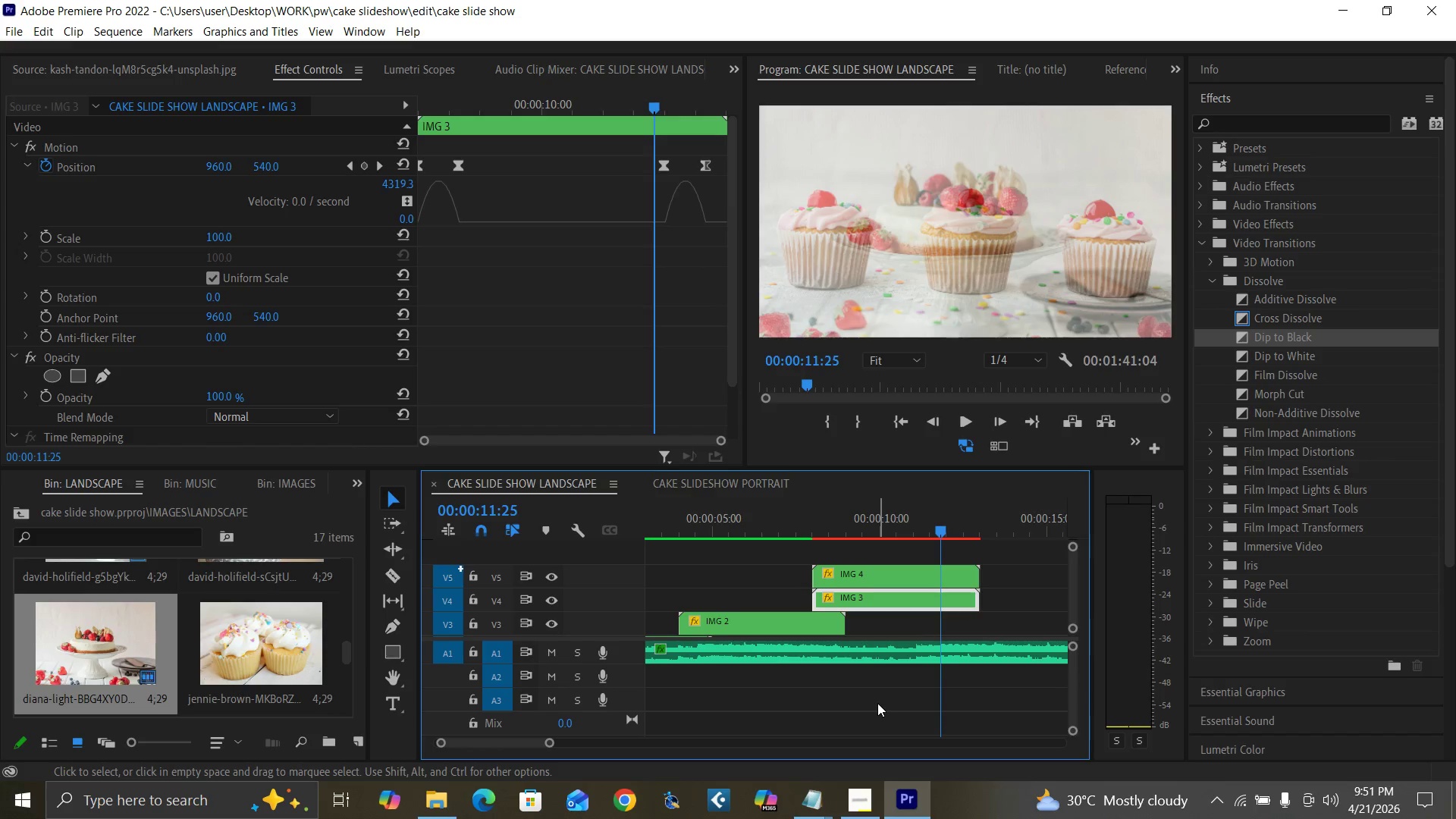 
key(ArrowRight)
 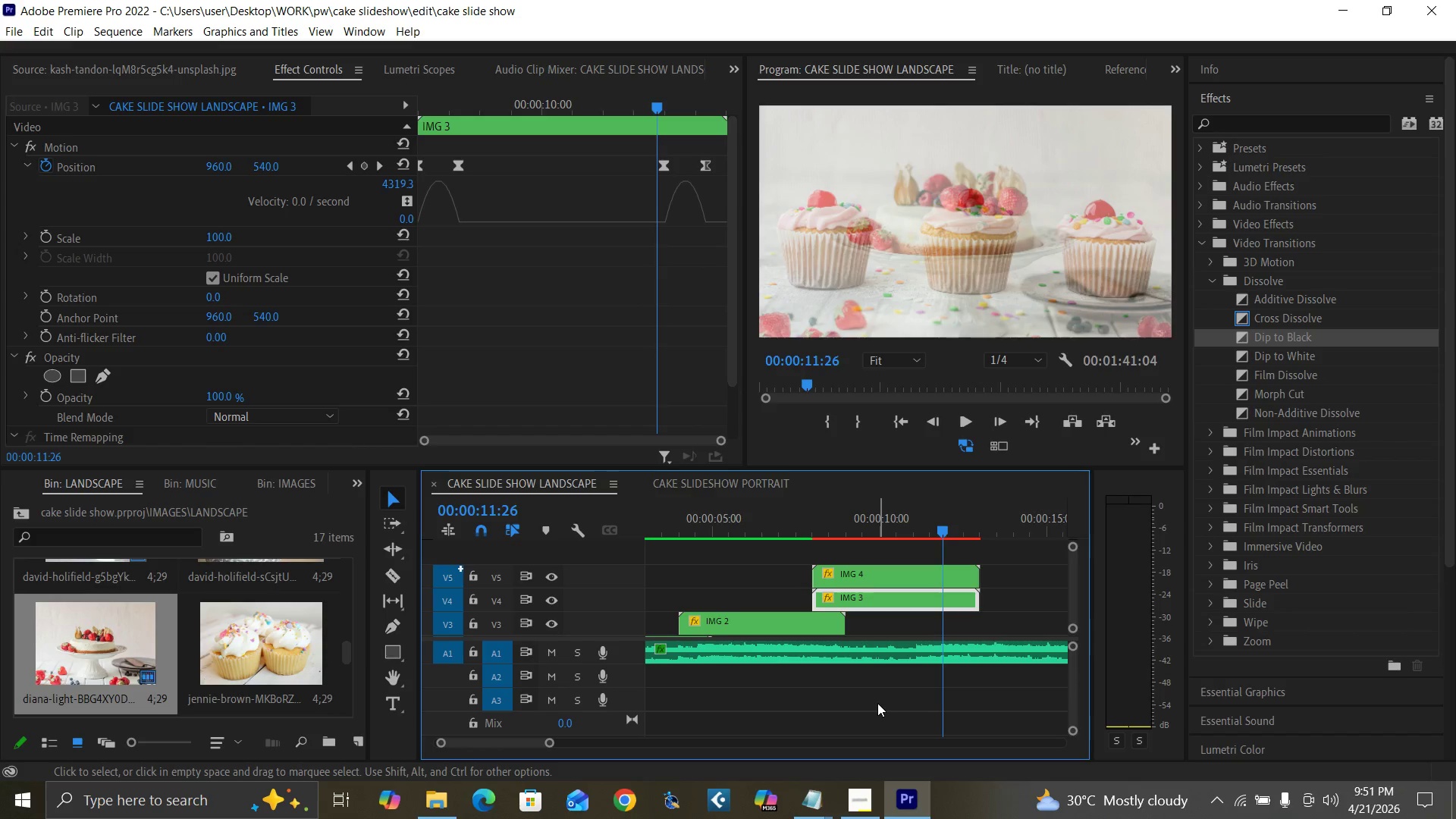 
key(ArrowRight)
 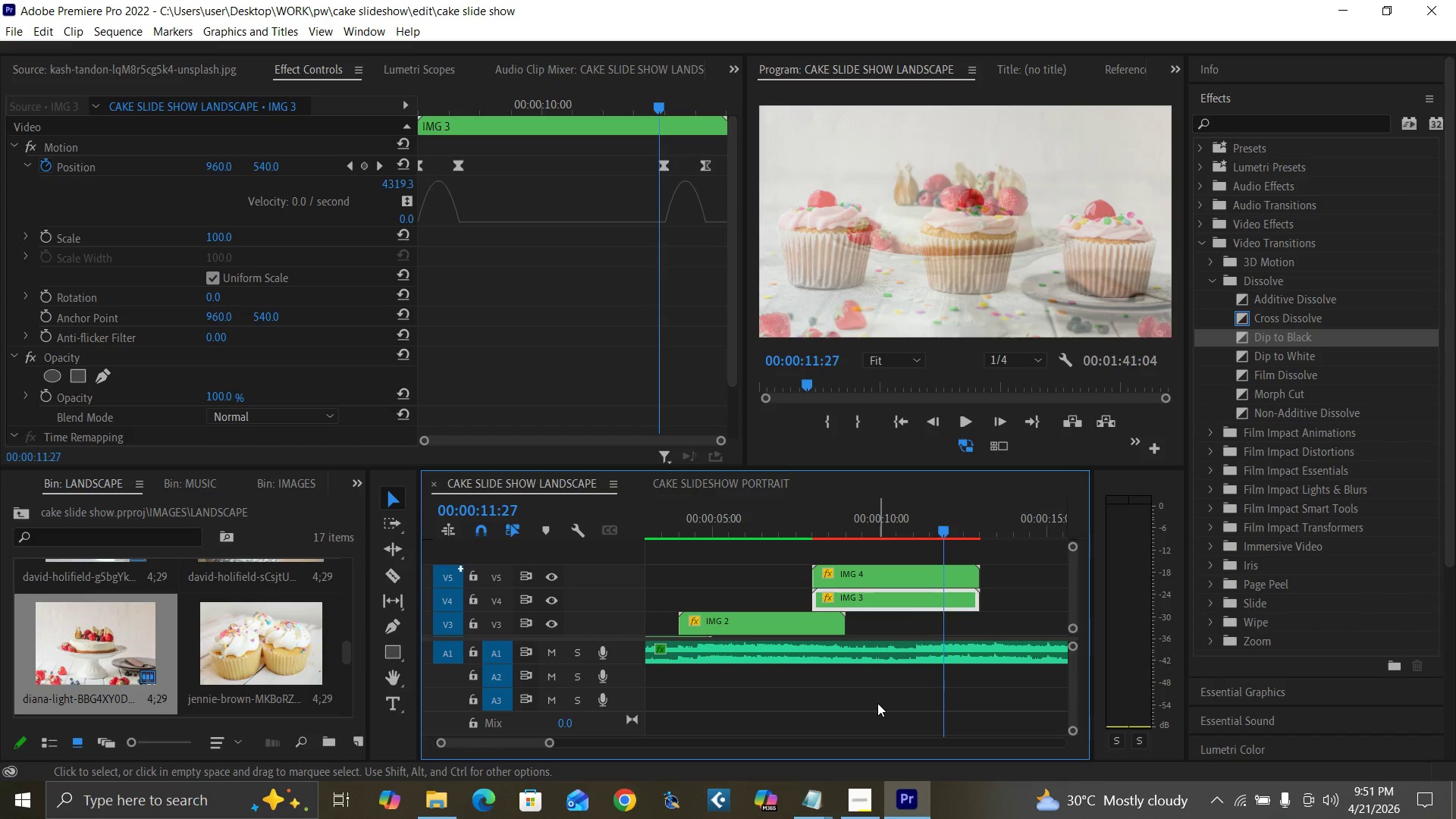 
key(ArrowRight)
 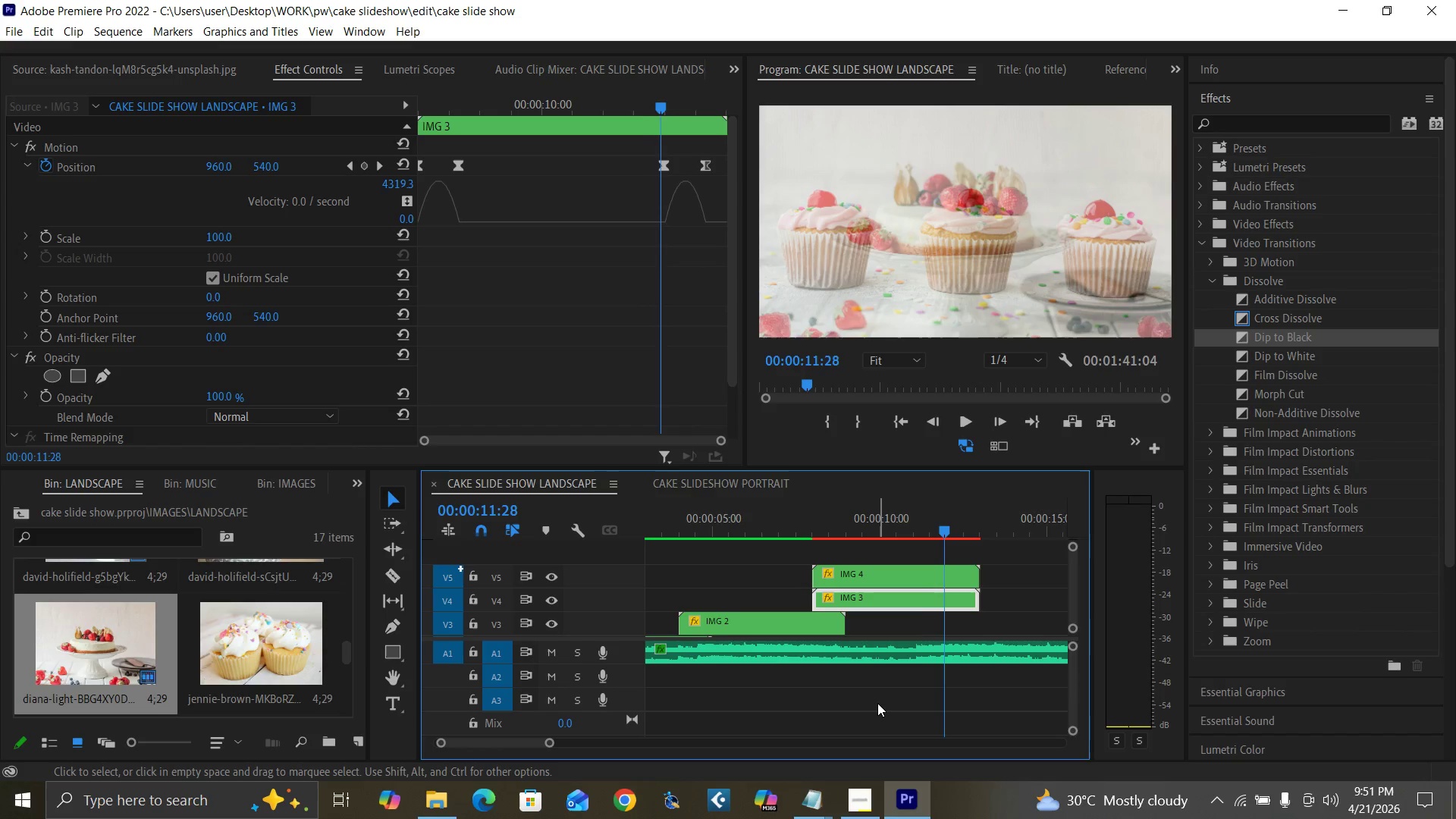 
key(ArrowRight)
 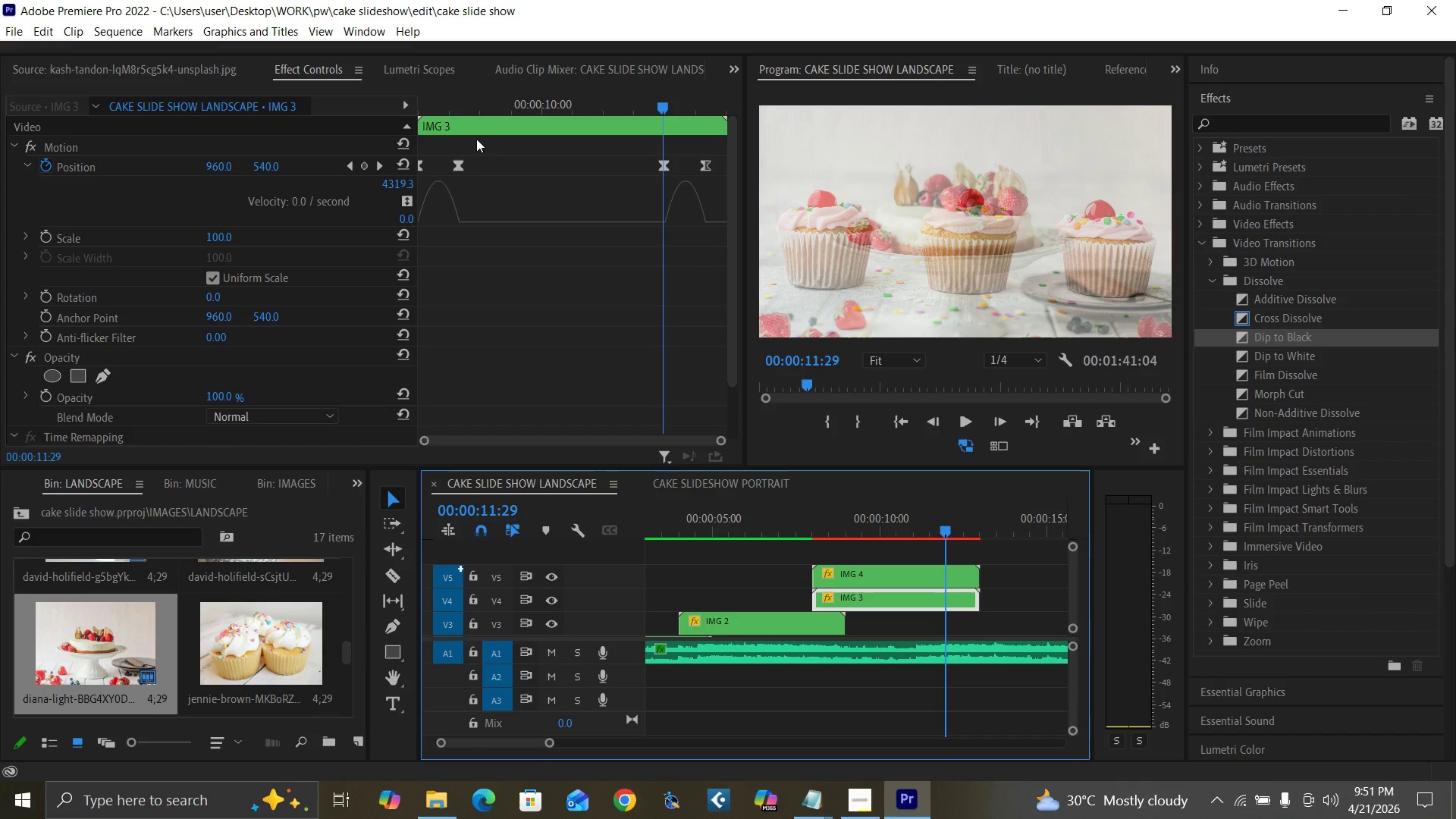 
wait(7.62)
 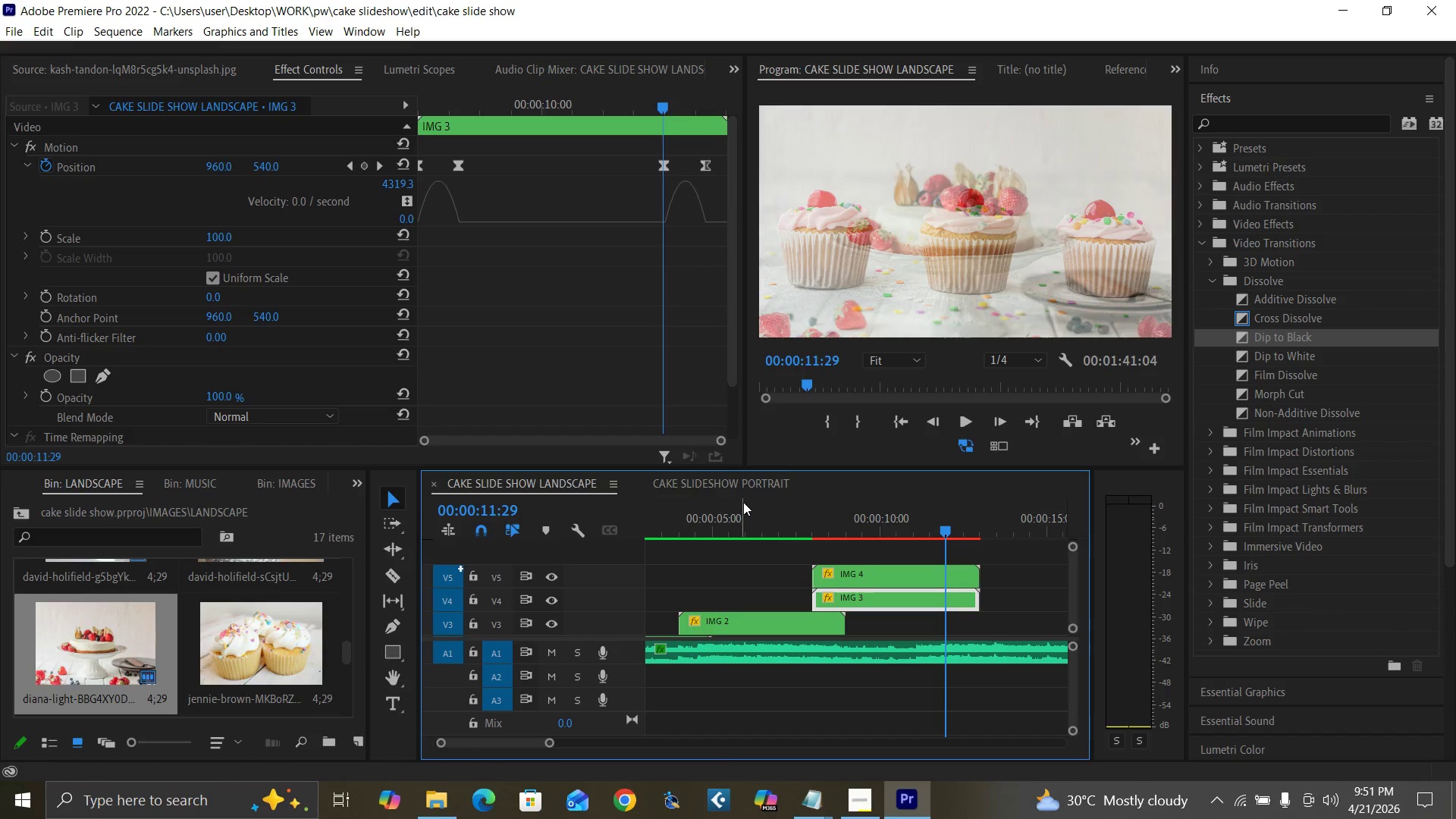 
key(Equal)
 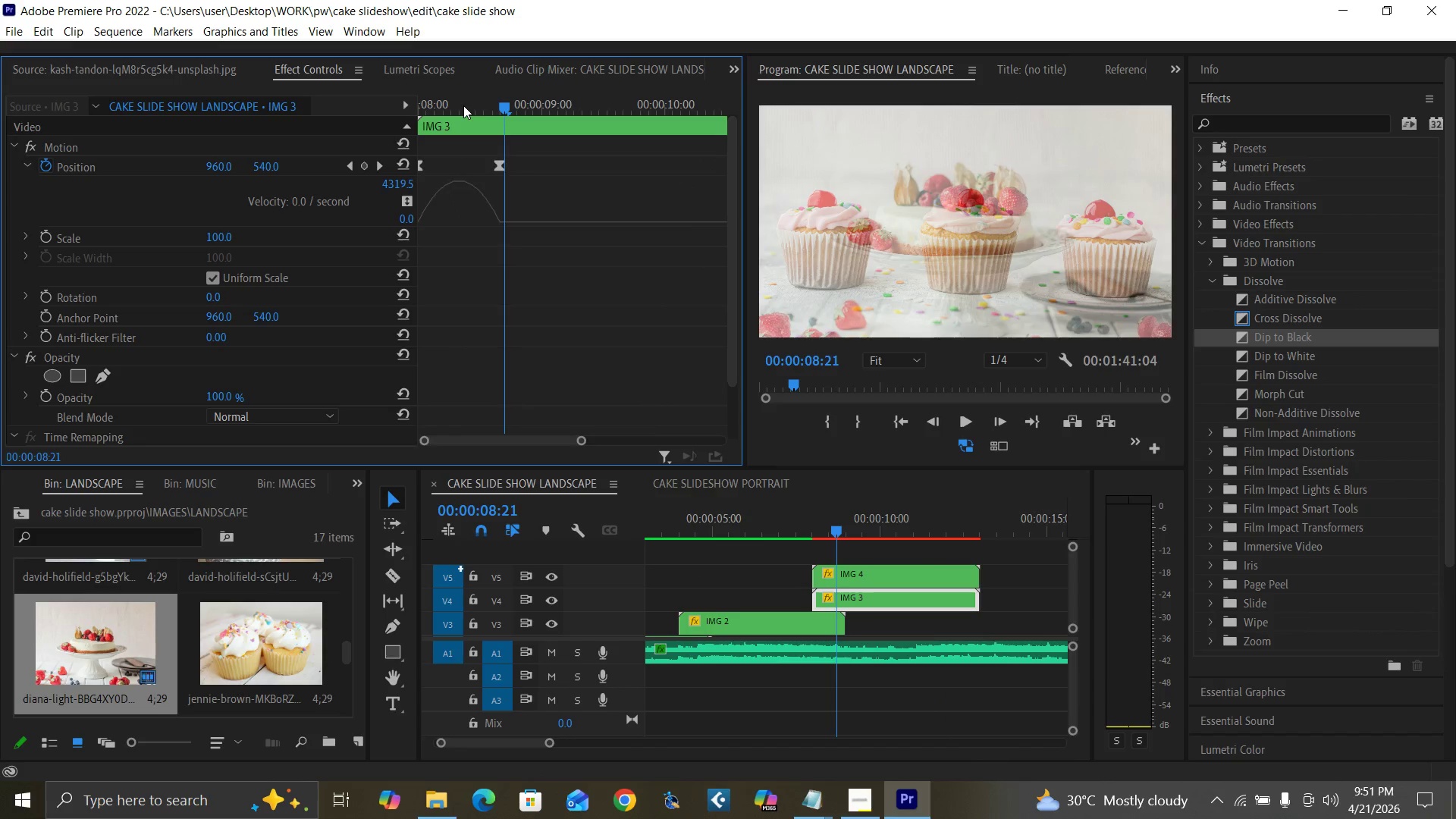 
key(Equal)
 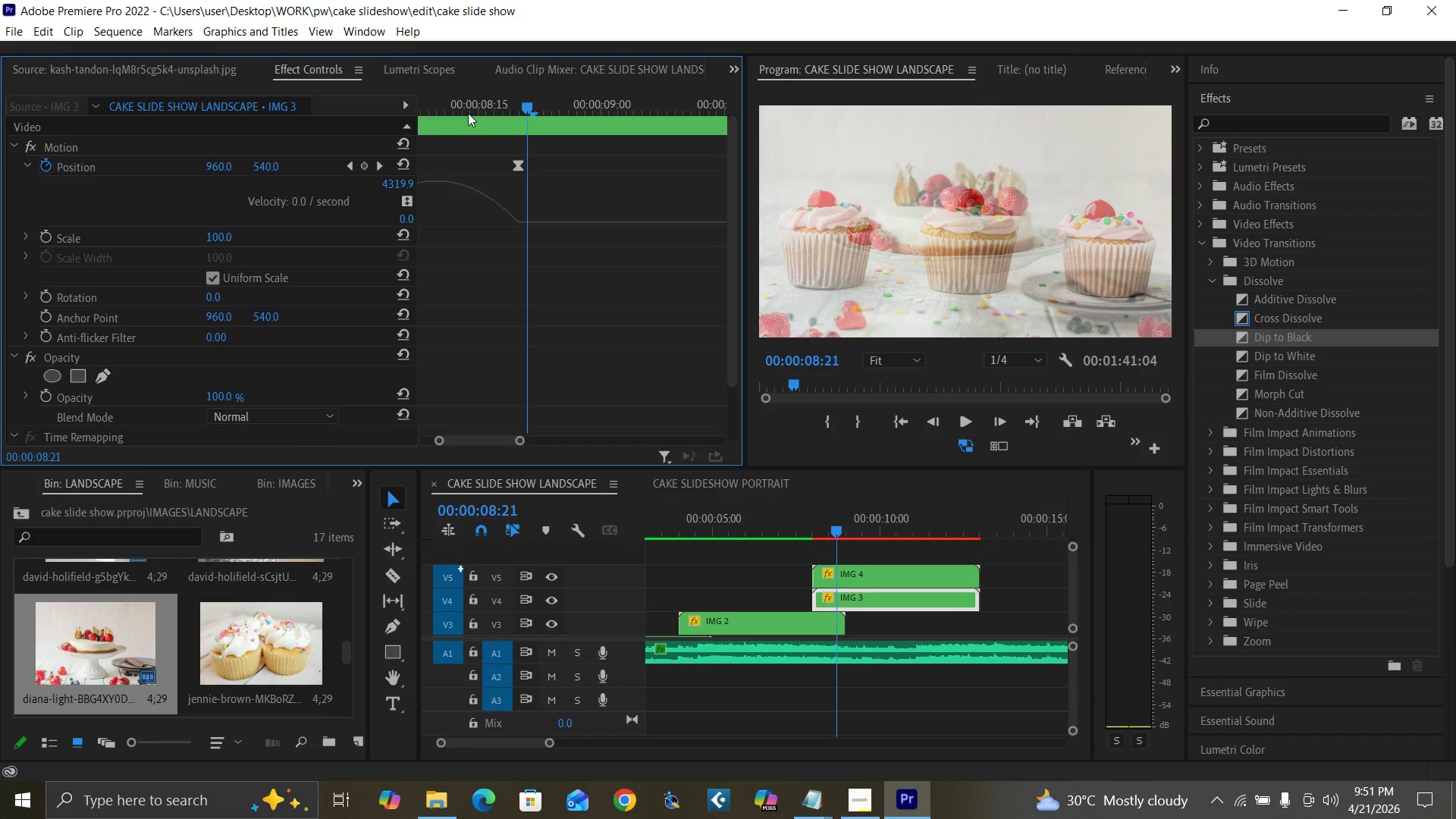 
key(ArrowLeft)
 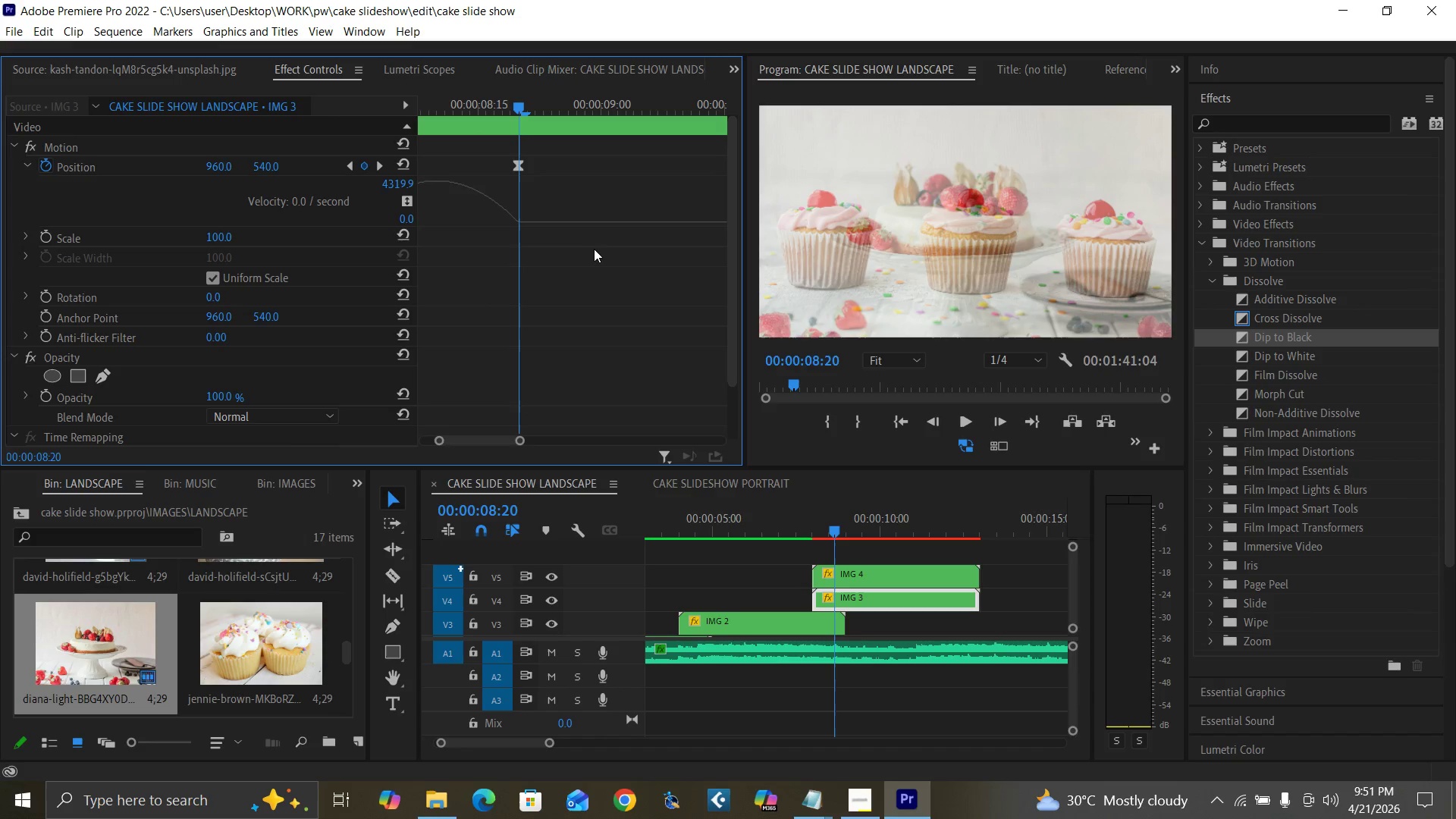 
key(ArrowLeft)
 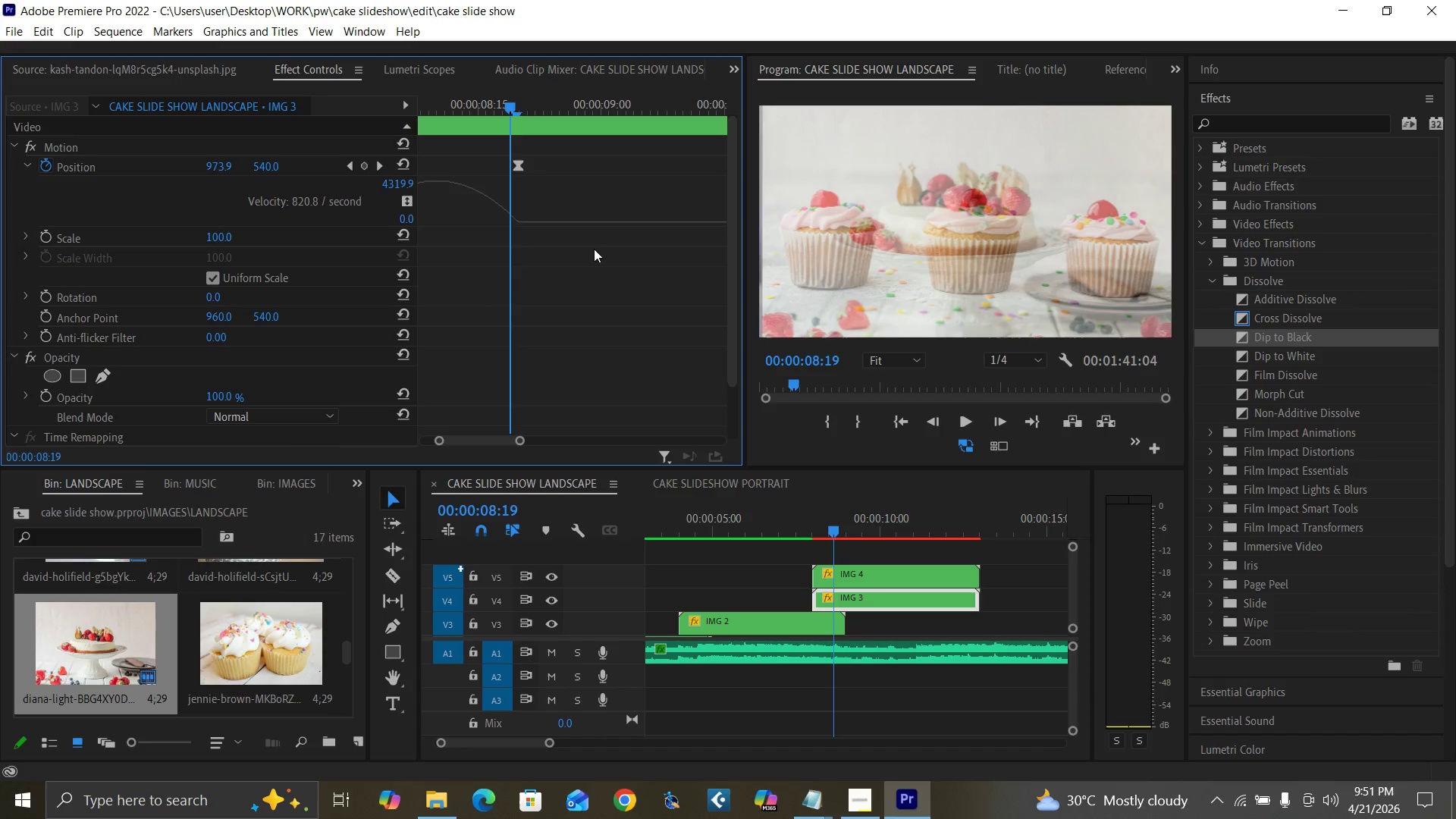 
key(ArrowRight)
 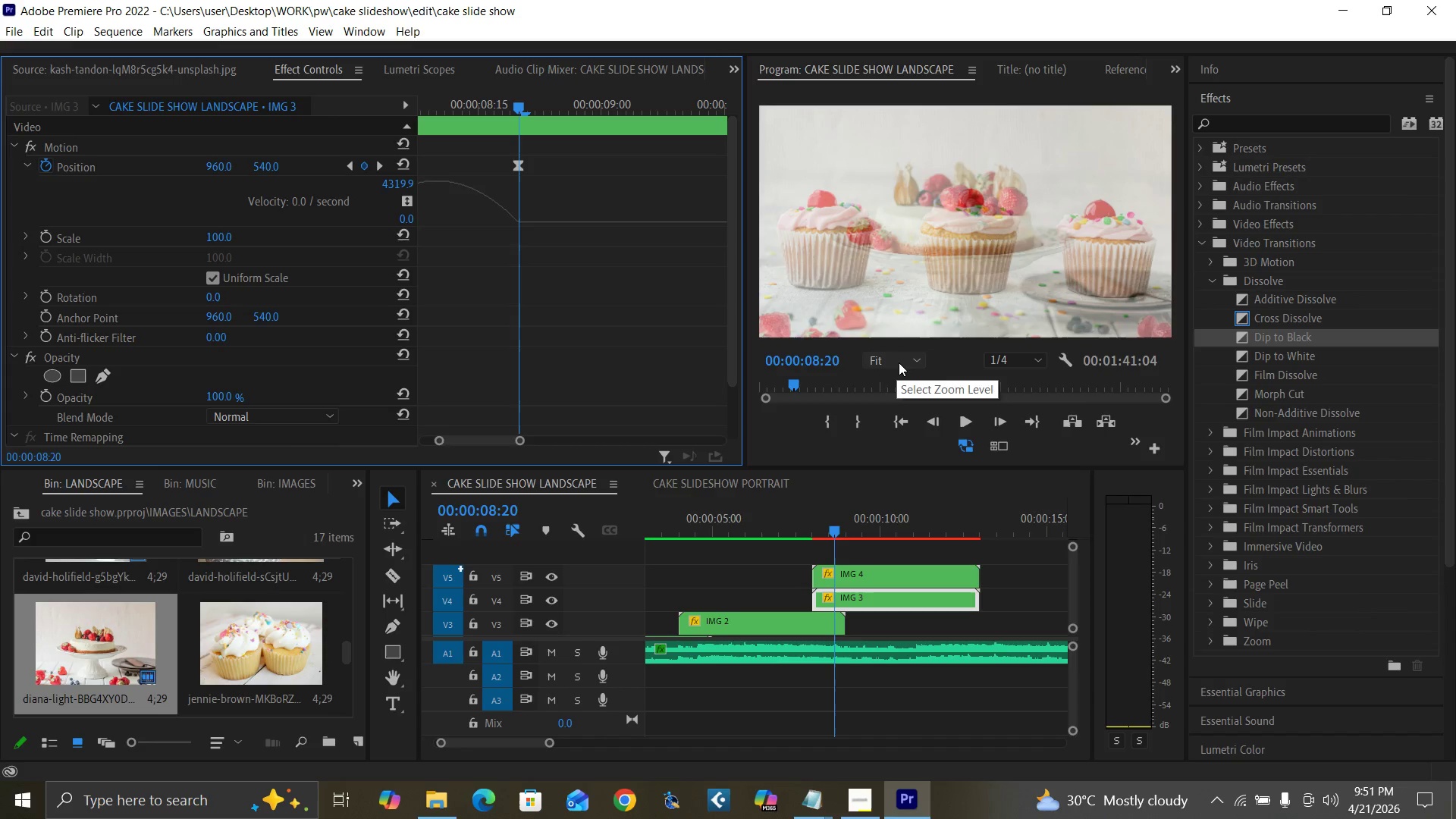 
key(Minus)
 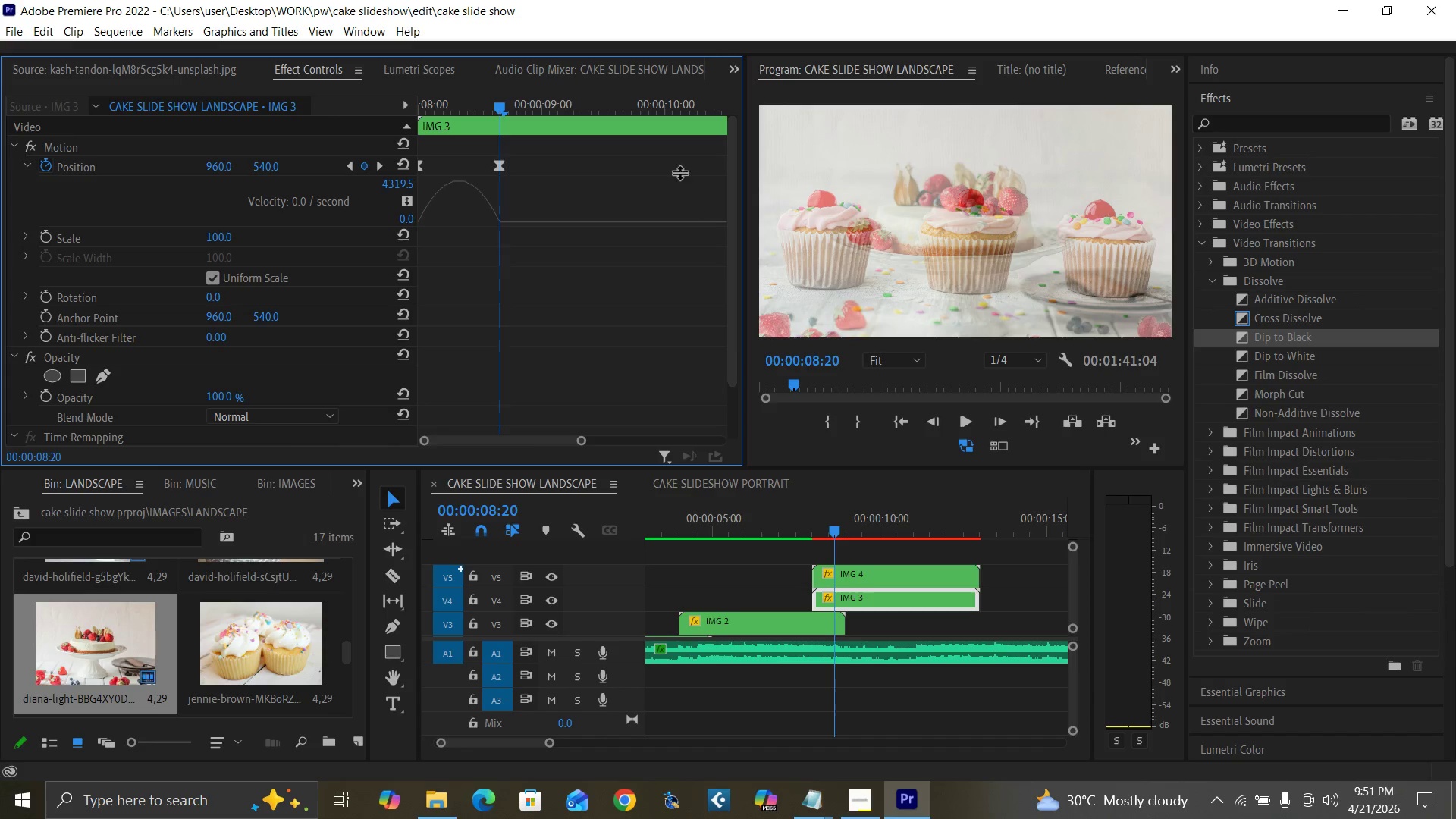 
key(Minus)
 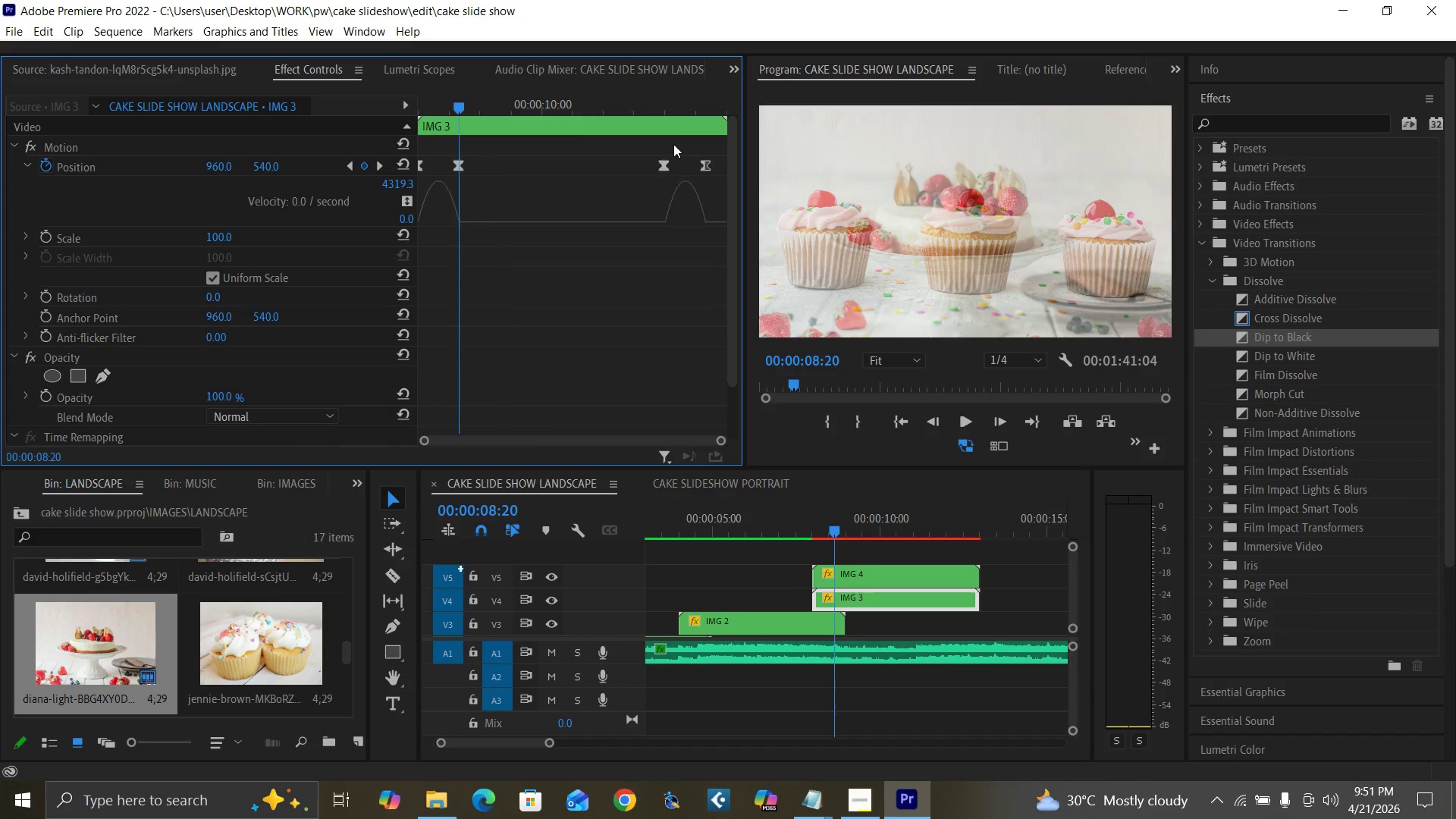 
key(Minus)
 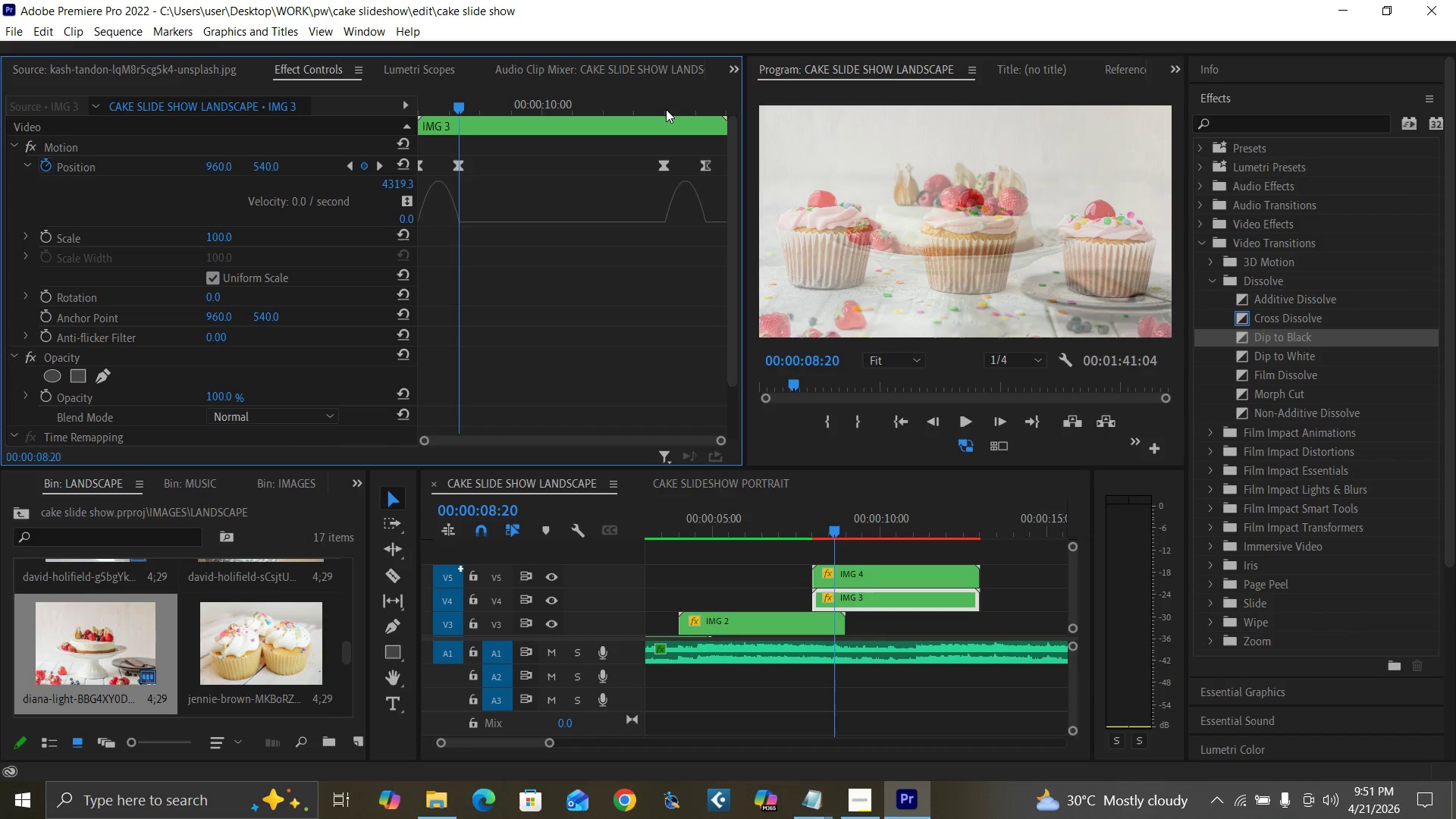 
left_click([667, 109])
 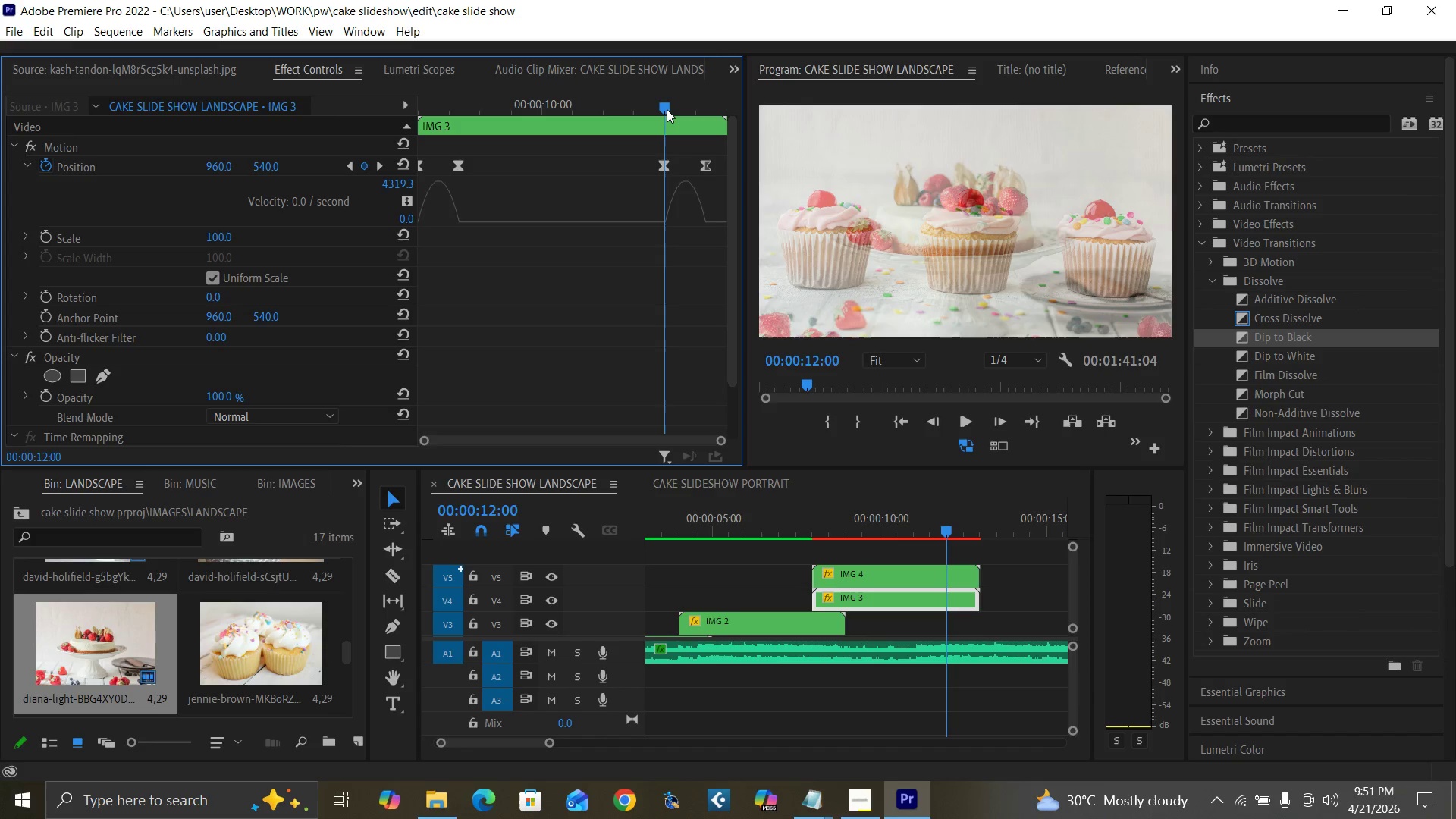 
key(Equal)
 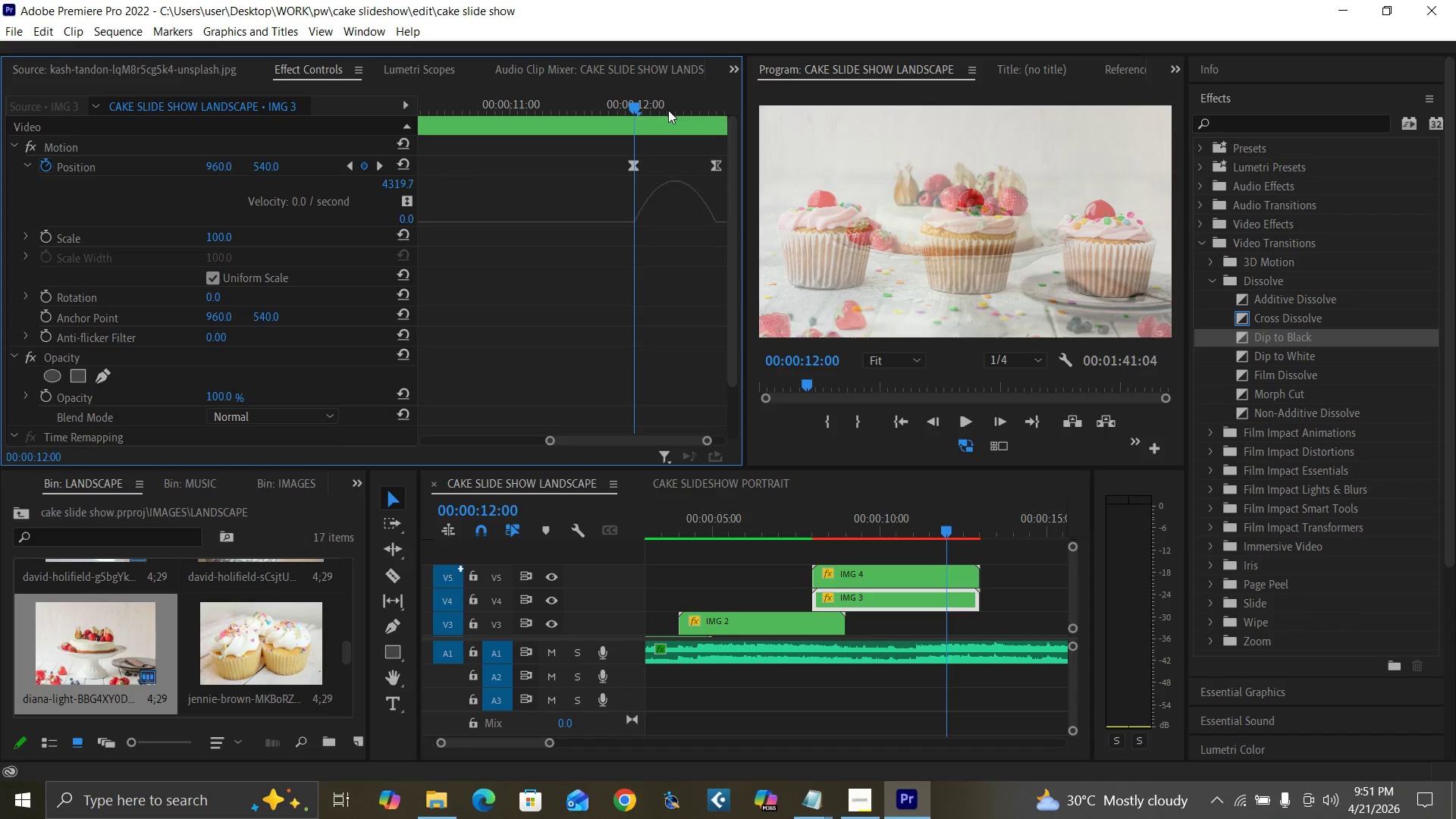 
key(Equal)
 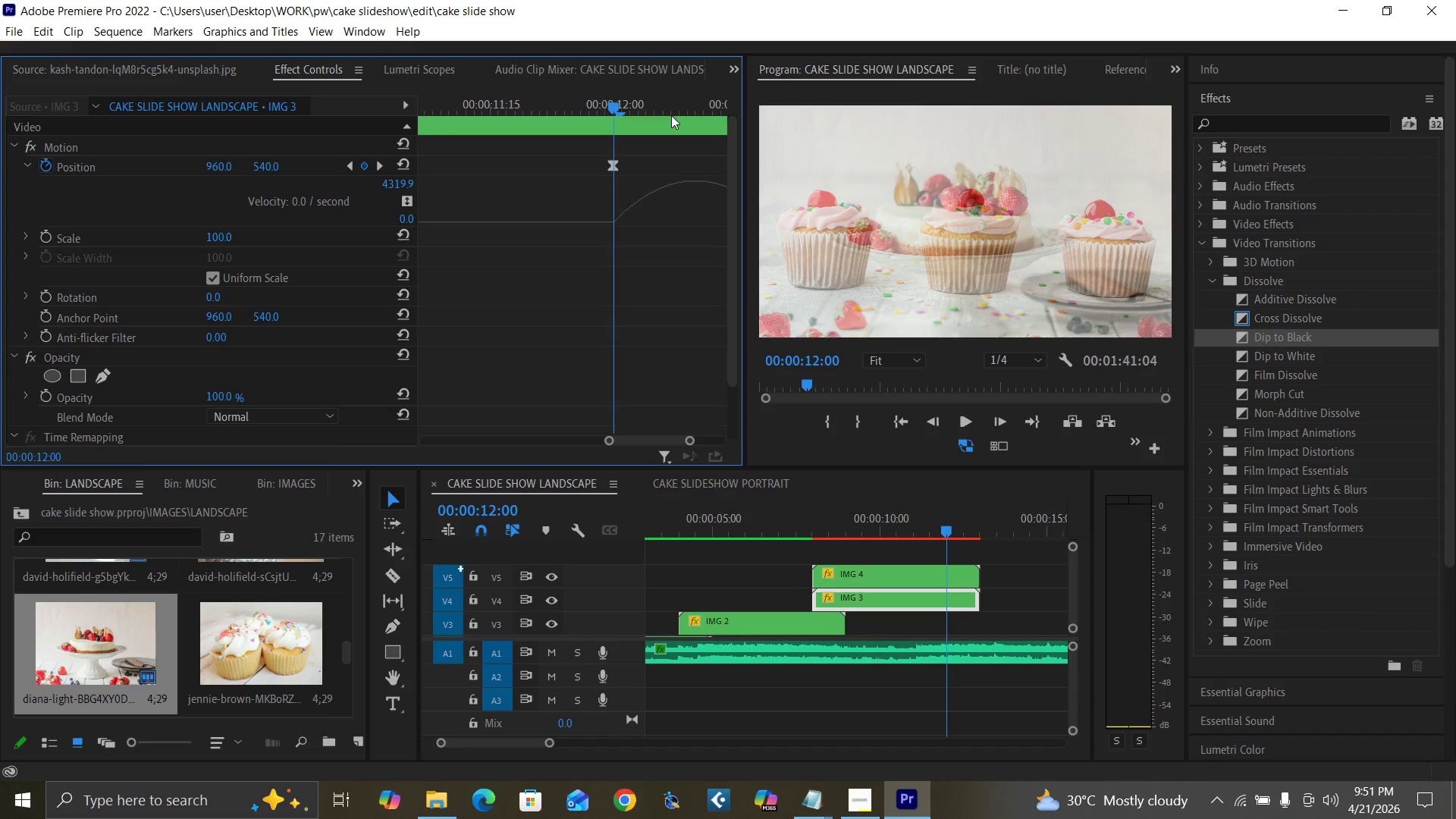 
key(Equal)
 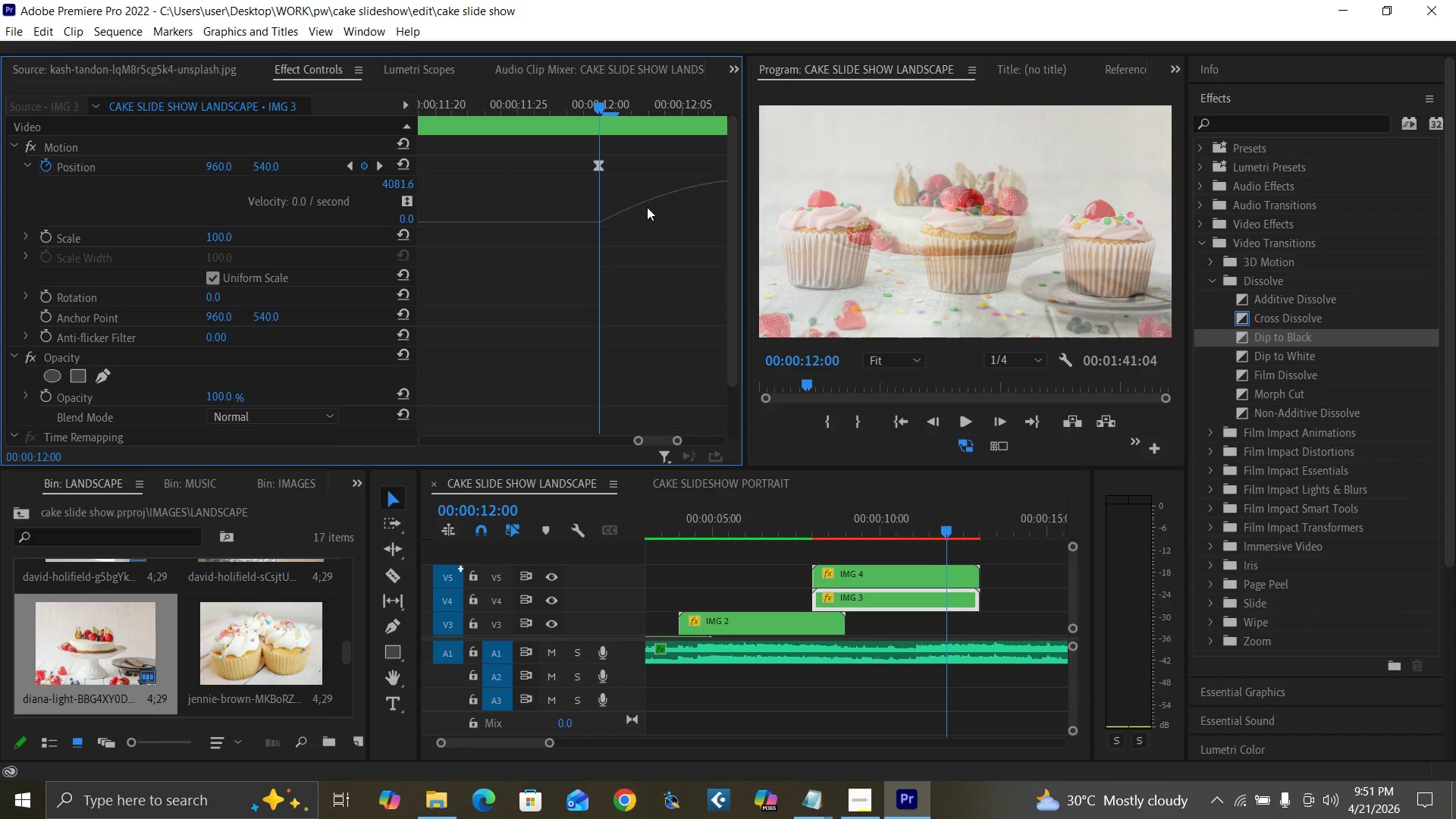 
key(ArrowLeft)
 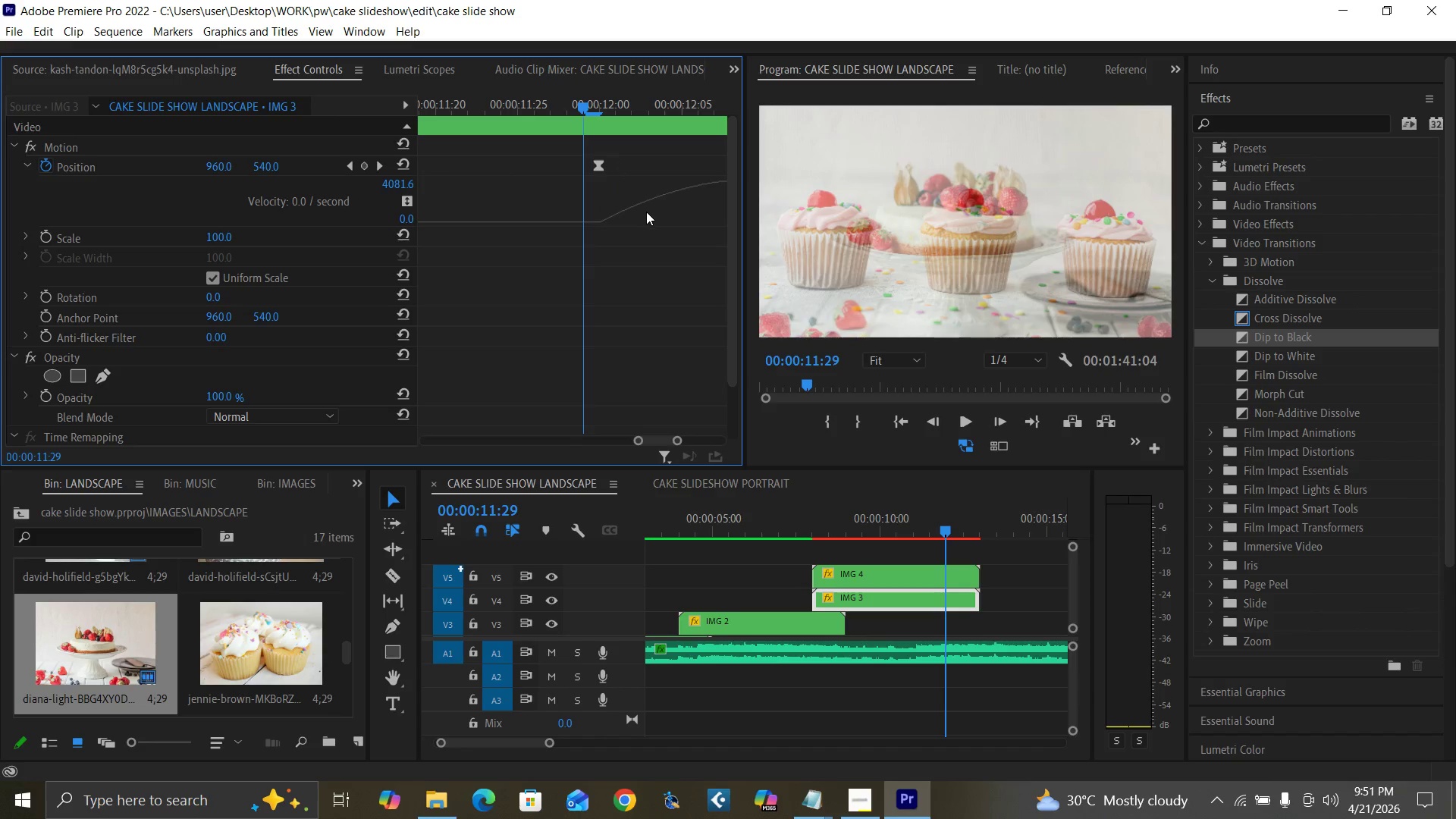 
key(ArrowRight)
 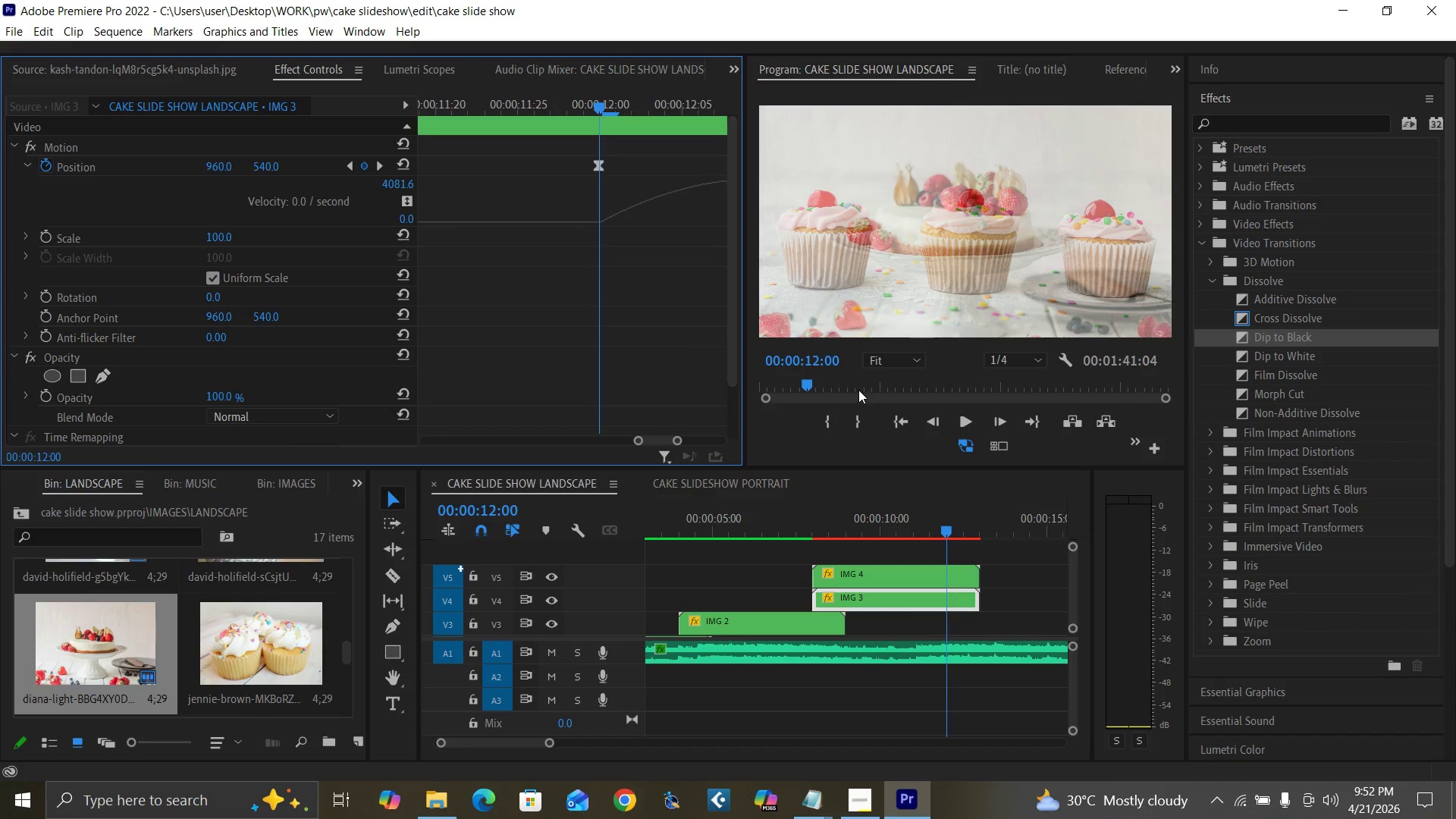 
wait(13.75)
 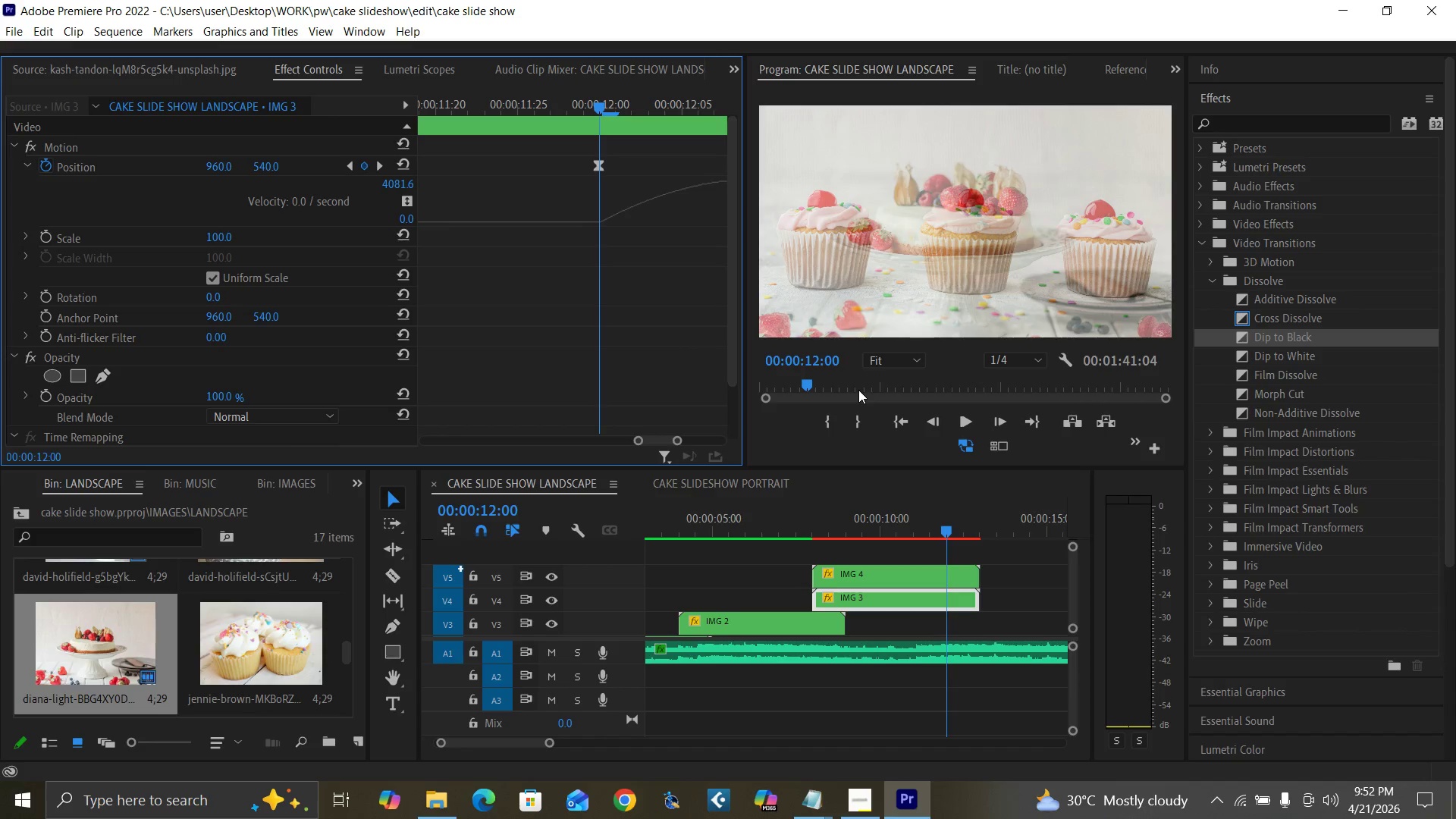 
left_click_drag(start_coordinate=[551, 742], to_coordinate=[595, 767])
 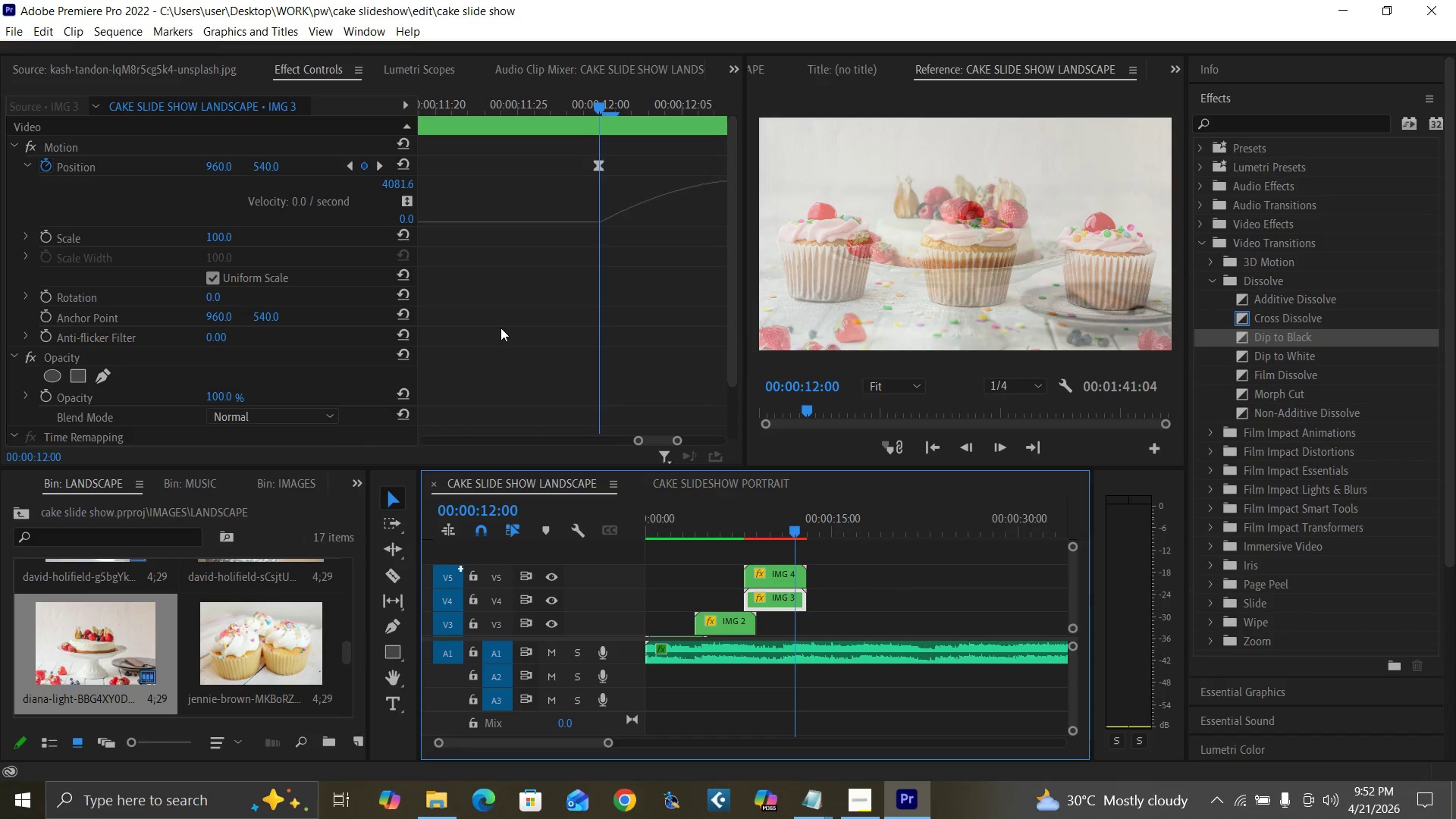 
left_click_drag(start_coordinate=[639, 441], to_coordinate=[538, 439])
 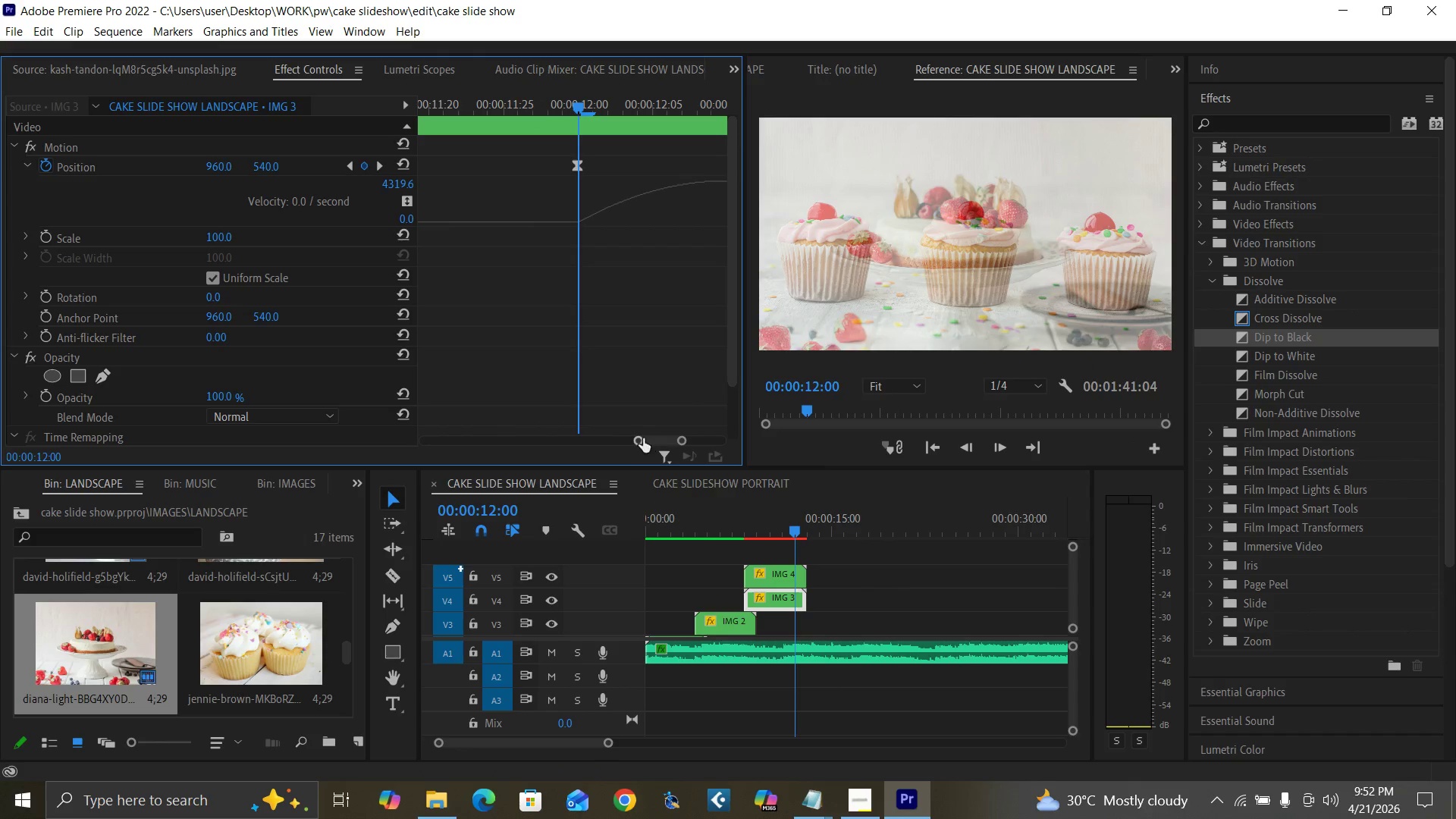 
left_click_drag(start_coordinate=[638, 438], to_coordinate=[599, 438])
 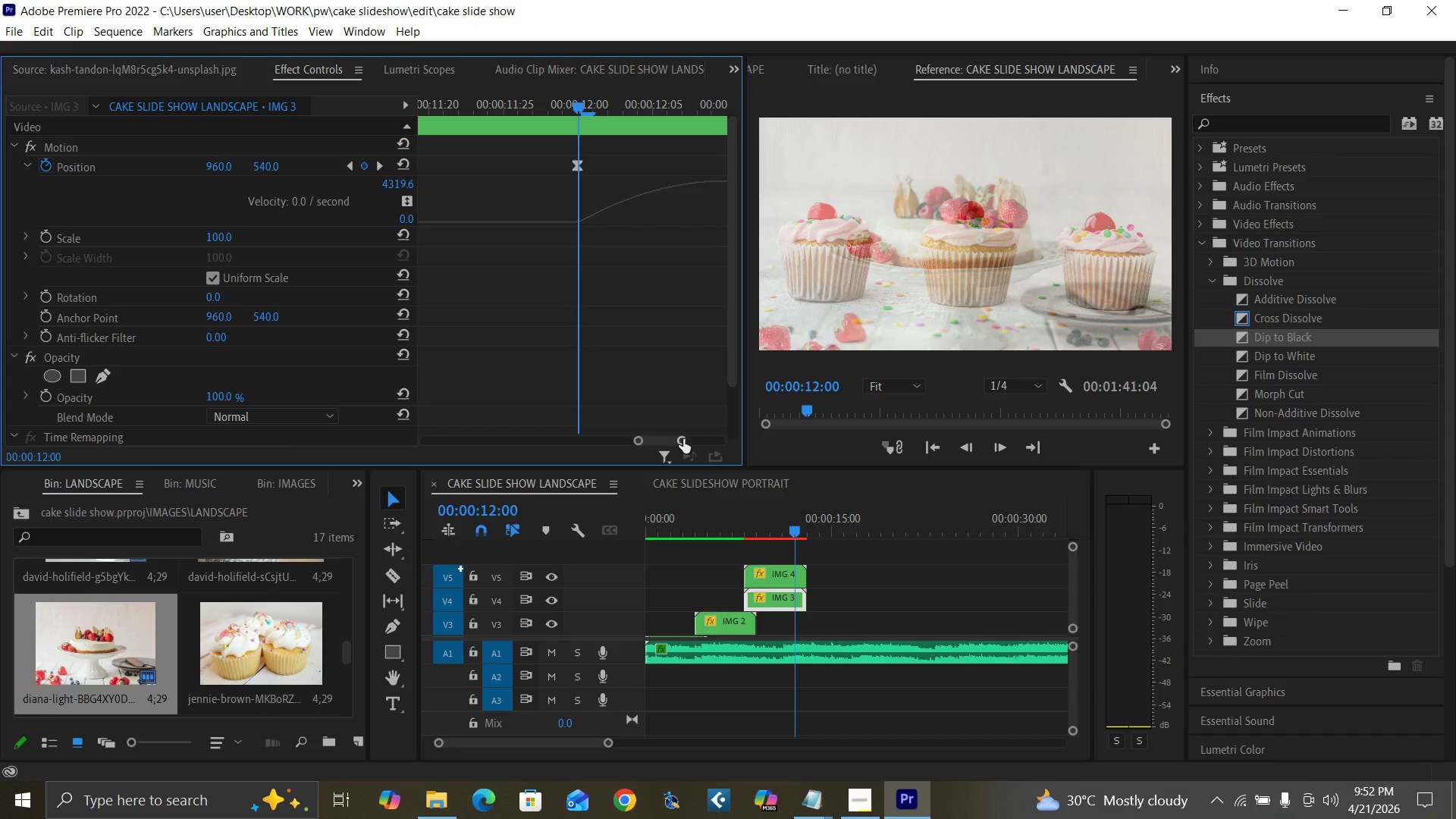 
left_click_drag(start_coordinate=[686, 439], to_coordinate=[728, 450])
 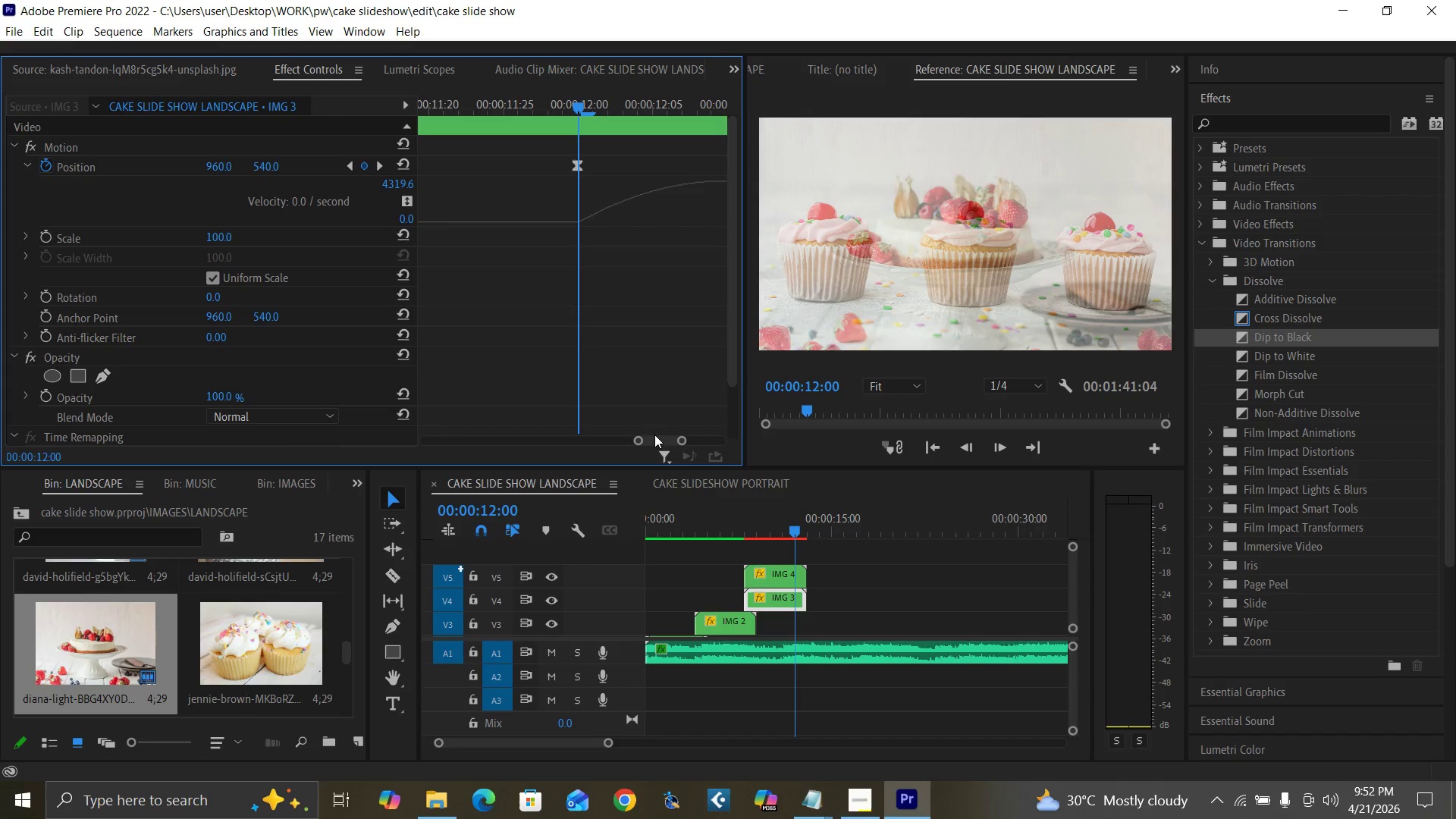 
left_click_drag(start_coordinate=[656, 435], to_coordinate=[458, 440])
 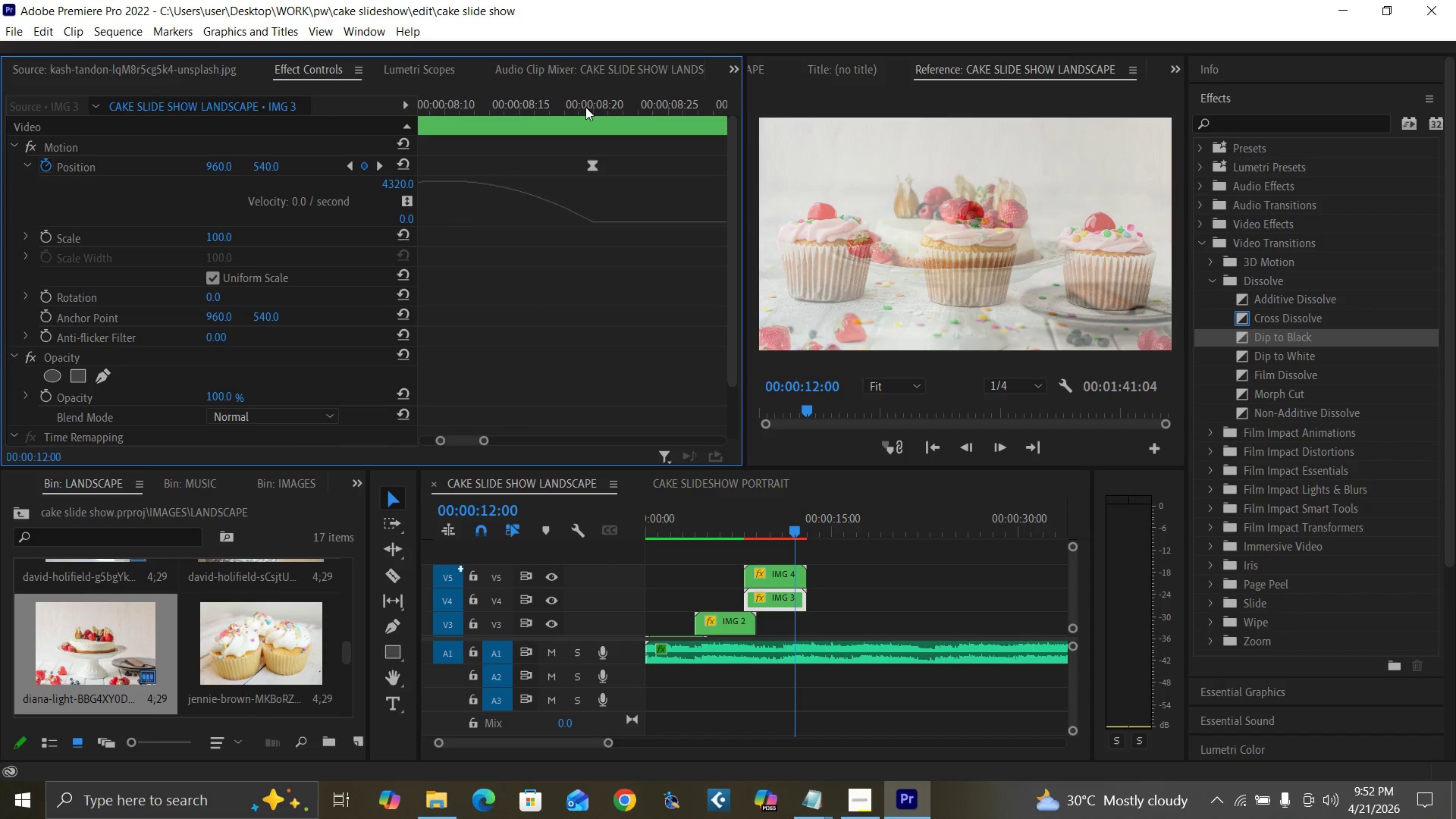 
left_click([592, 109])
 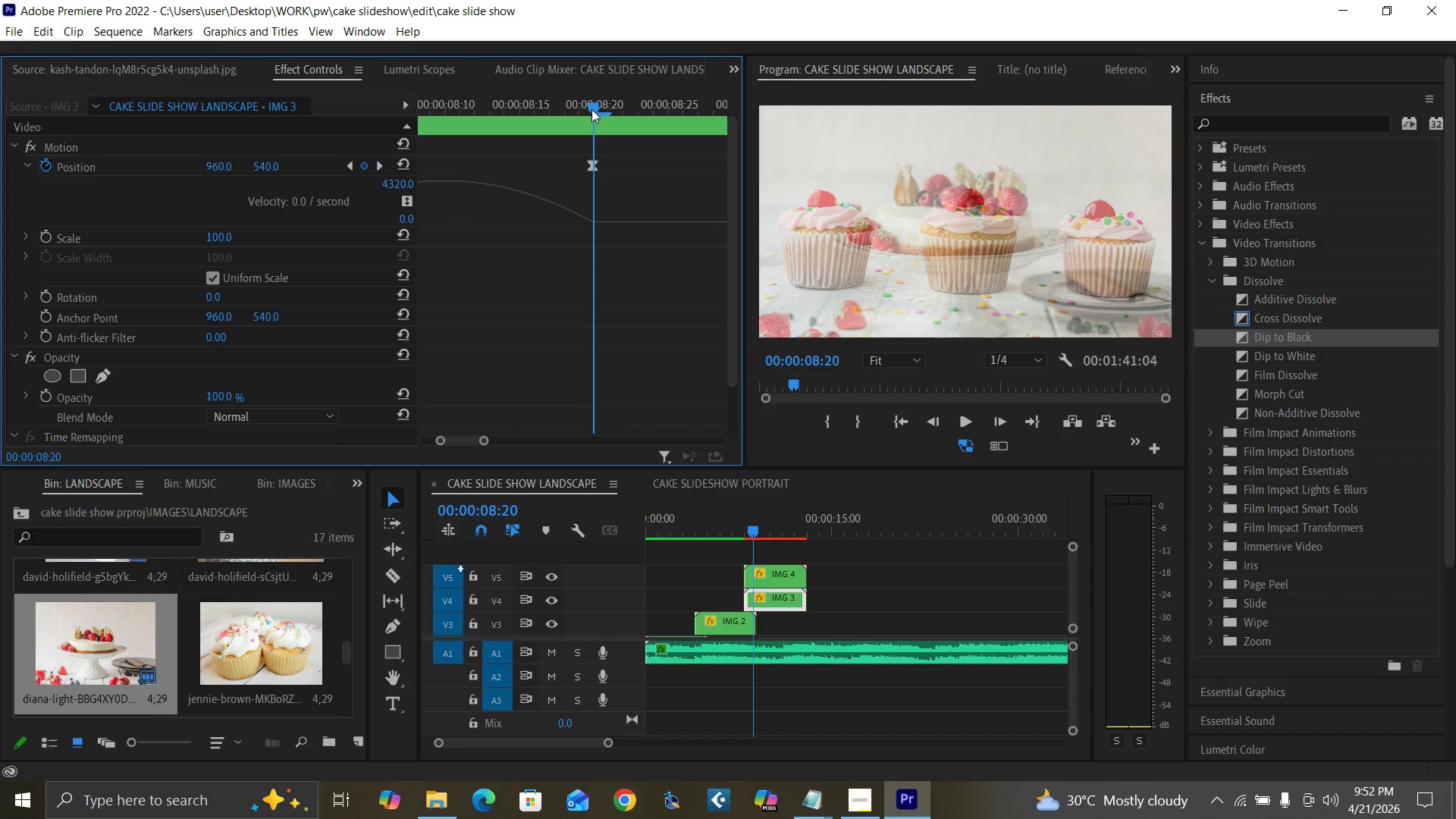 
key(Minus)
 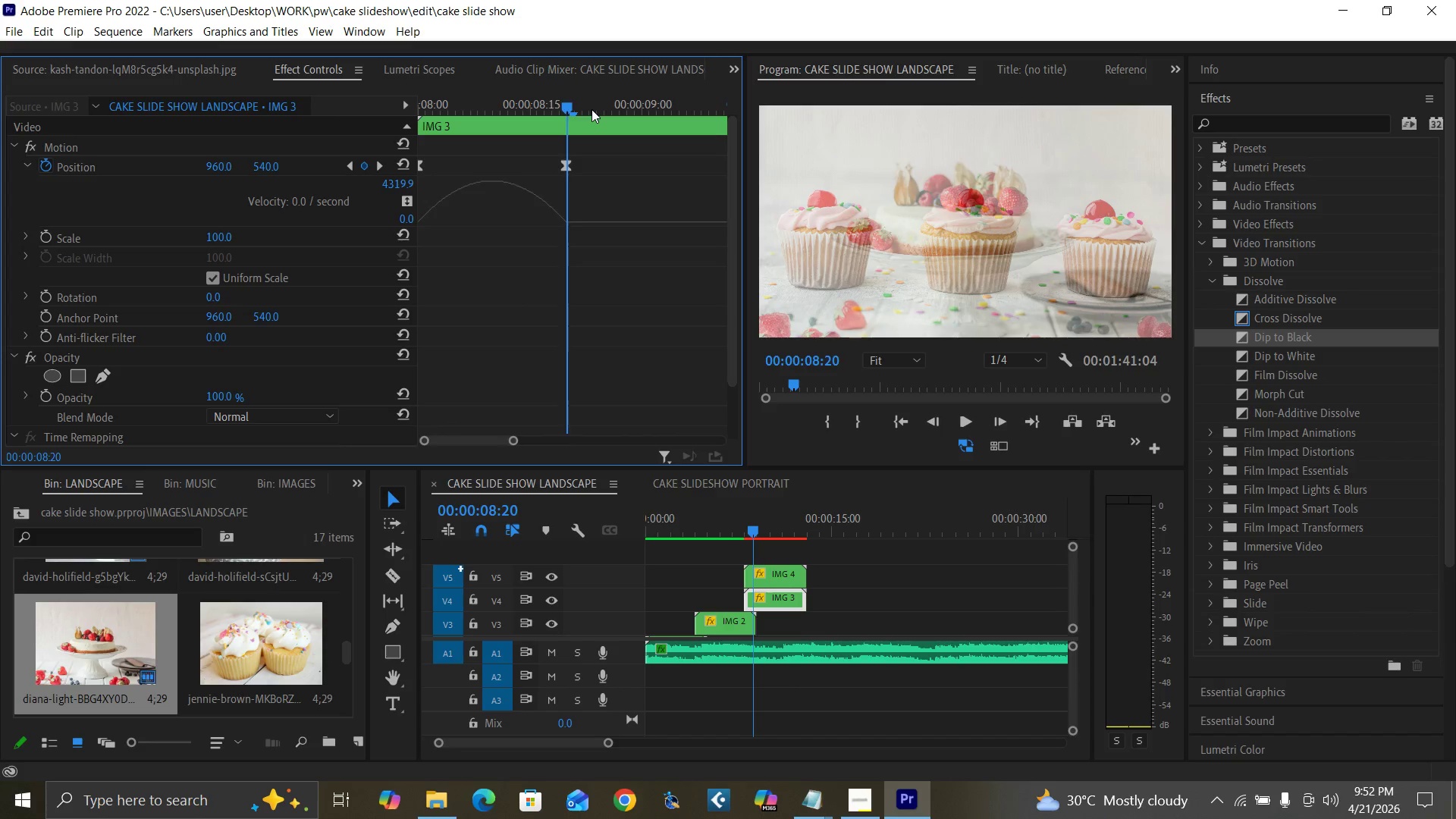 
hold_key(key=Minus, duration=0.33)
 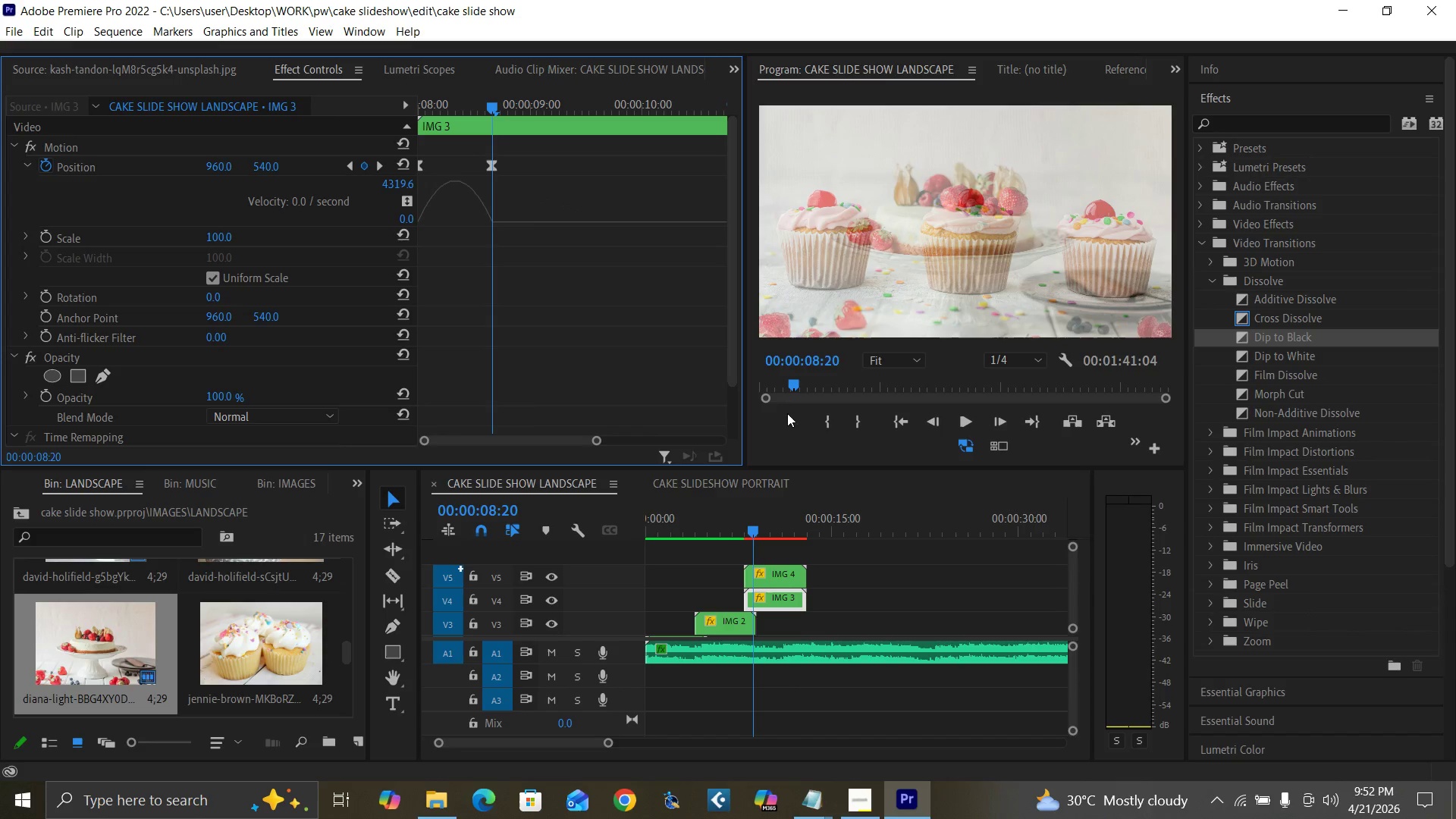 
key(ArrowRight)
 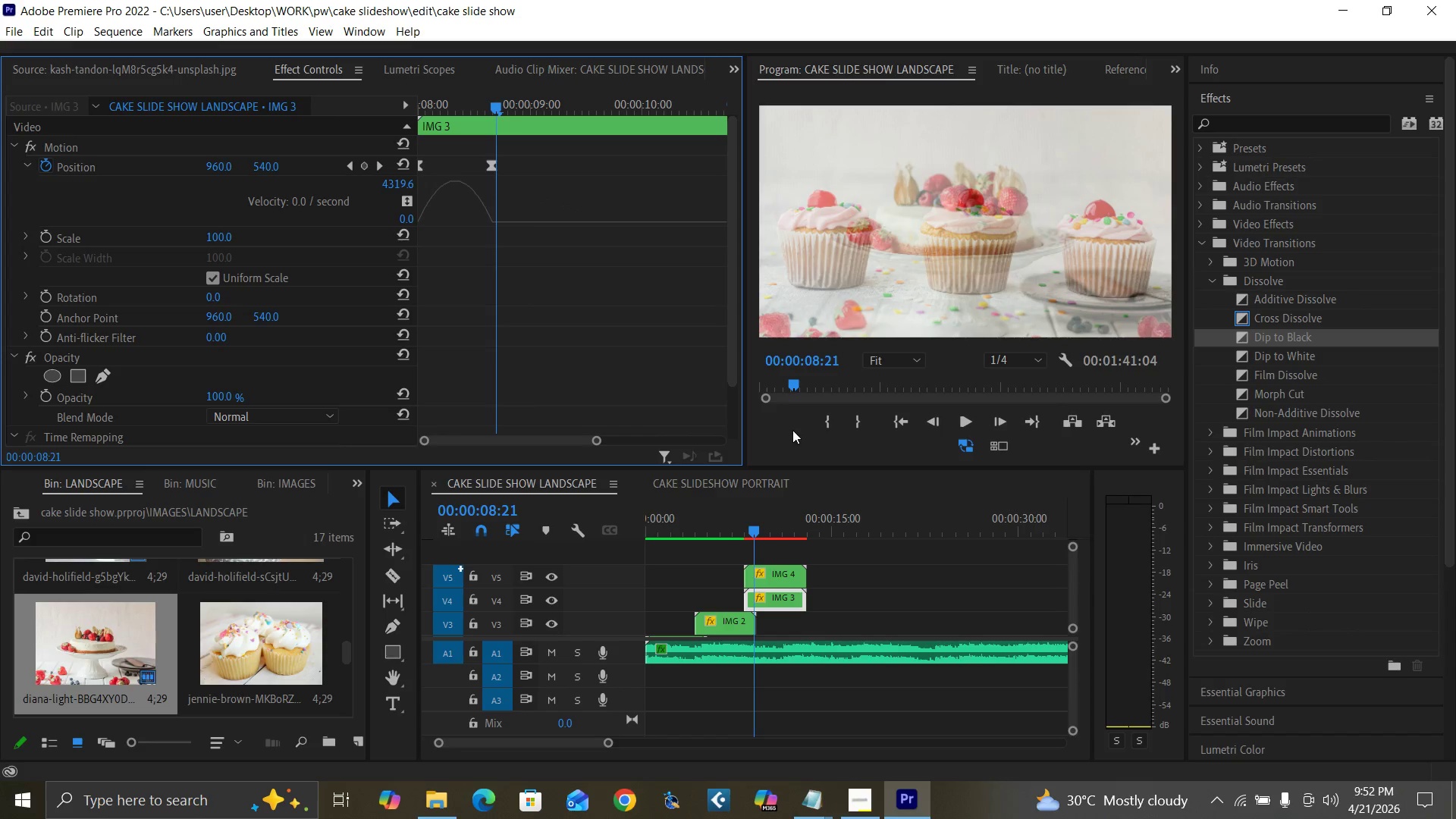 
key(ArrowRight)
 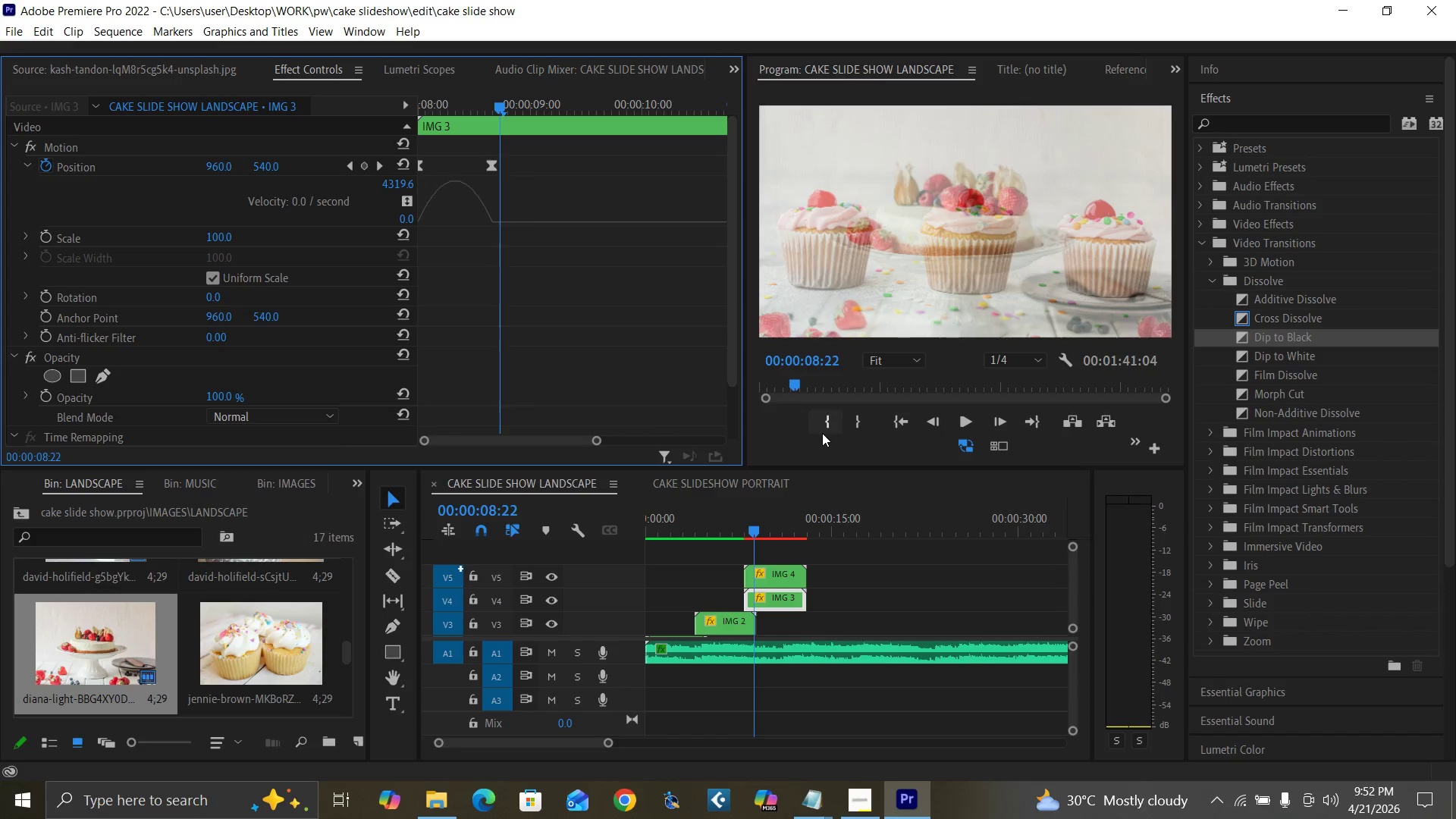 
key(ArrowRight)
 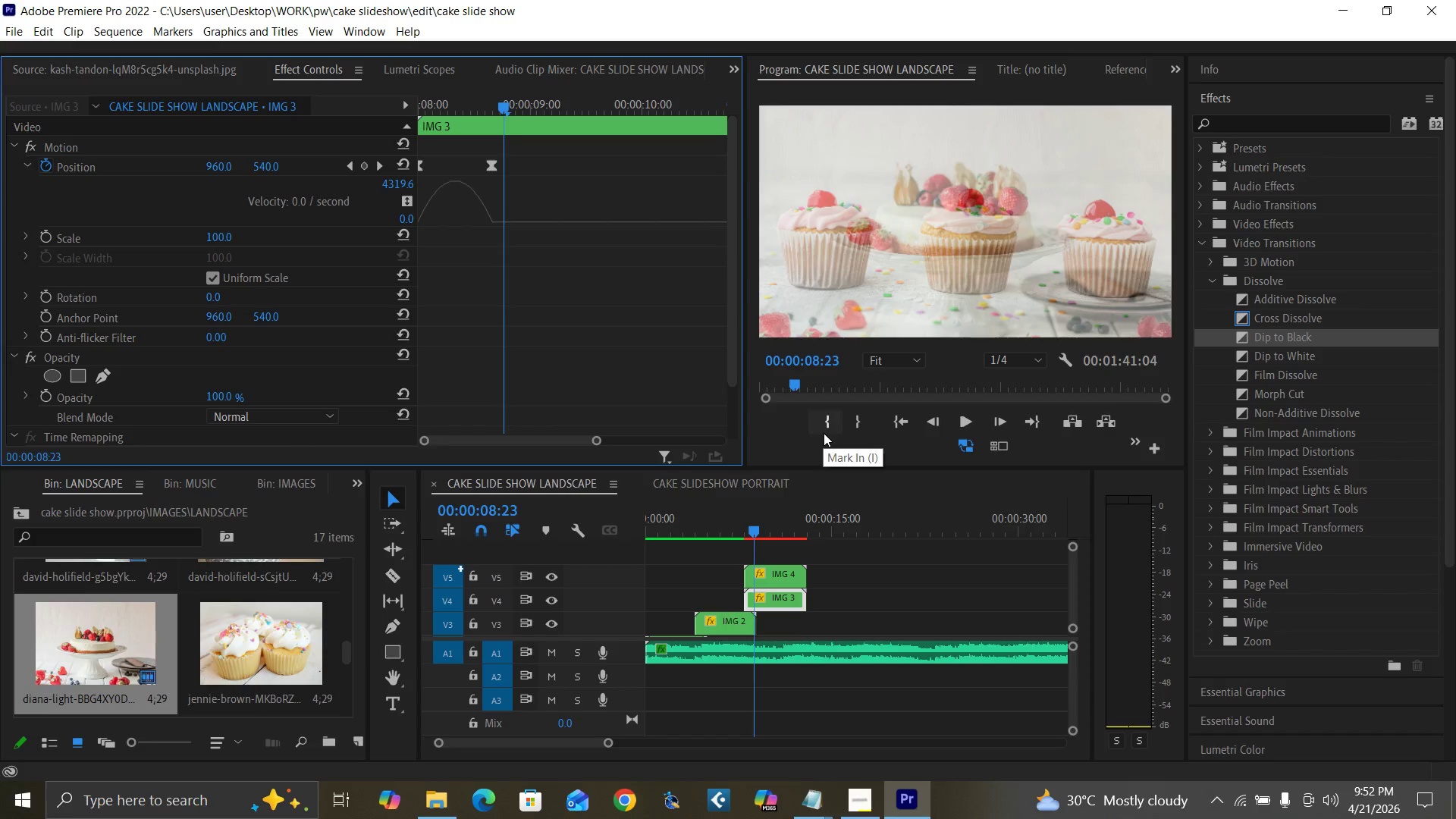 
key(ArrowRight)
 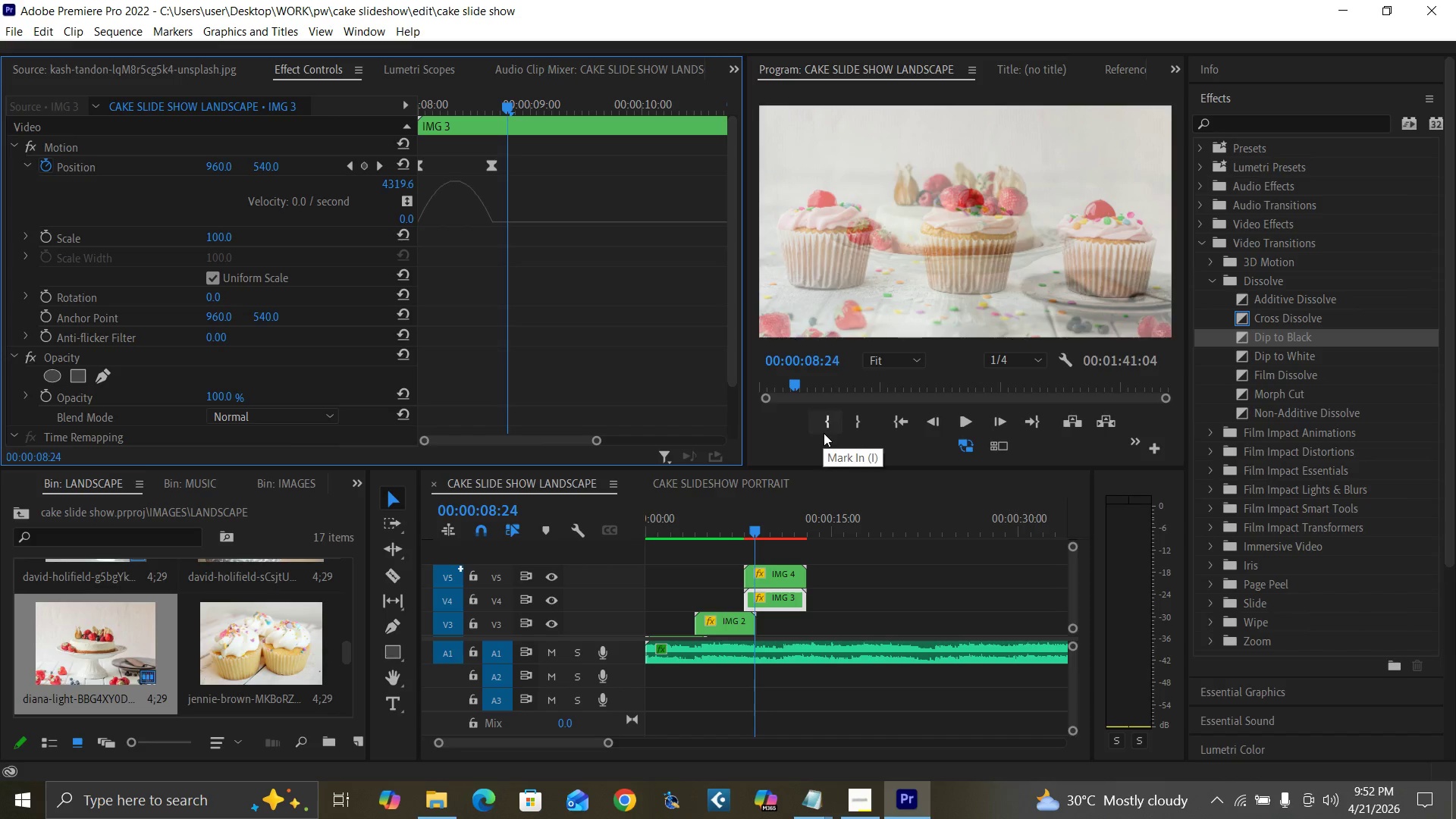 
key(ArrowRight)
 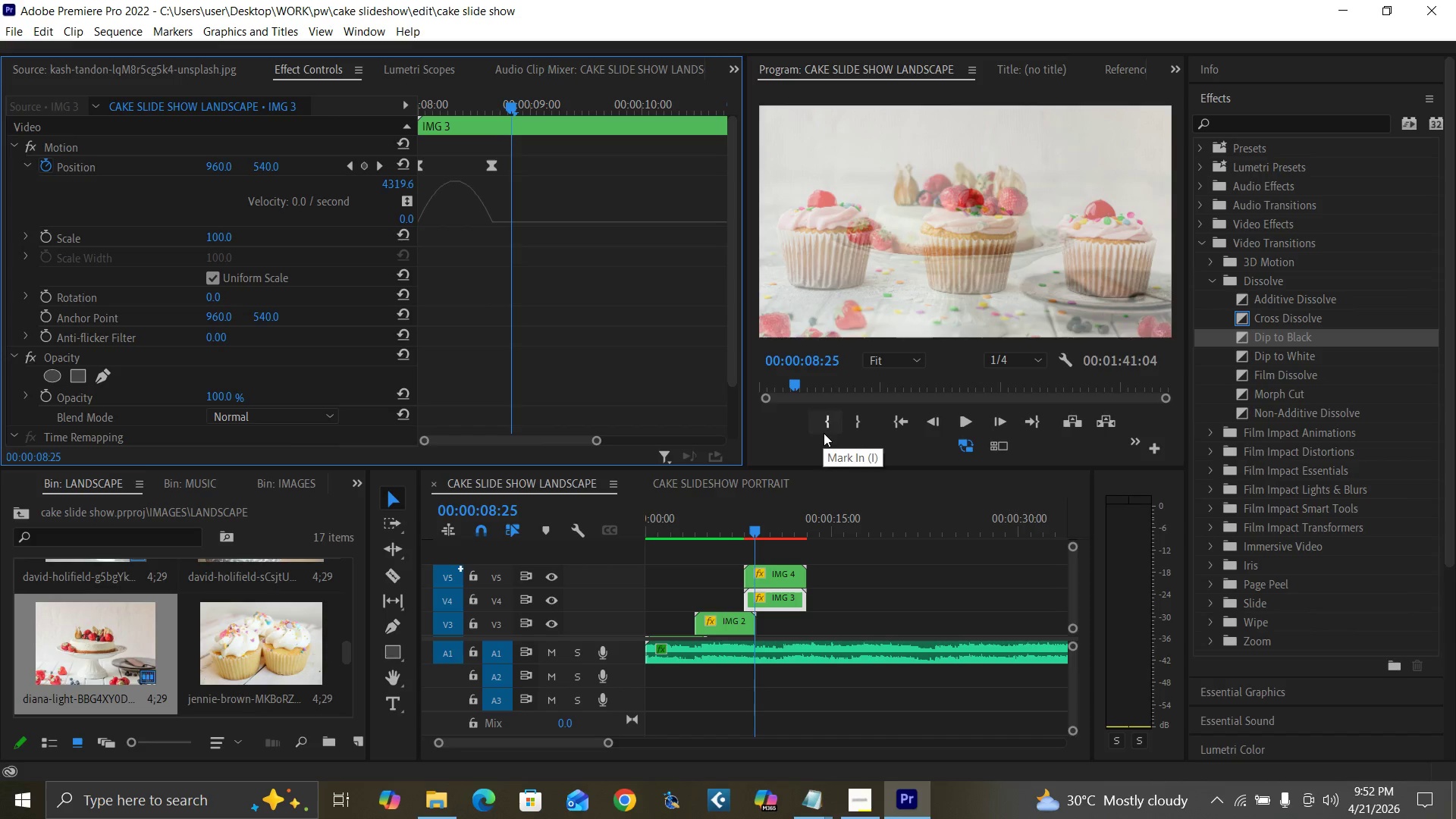 
key(ArrowRight)
 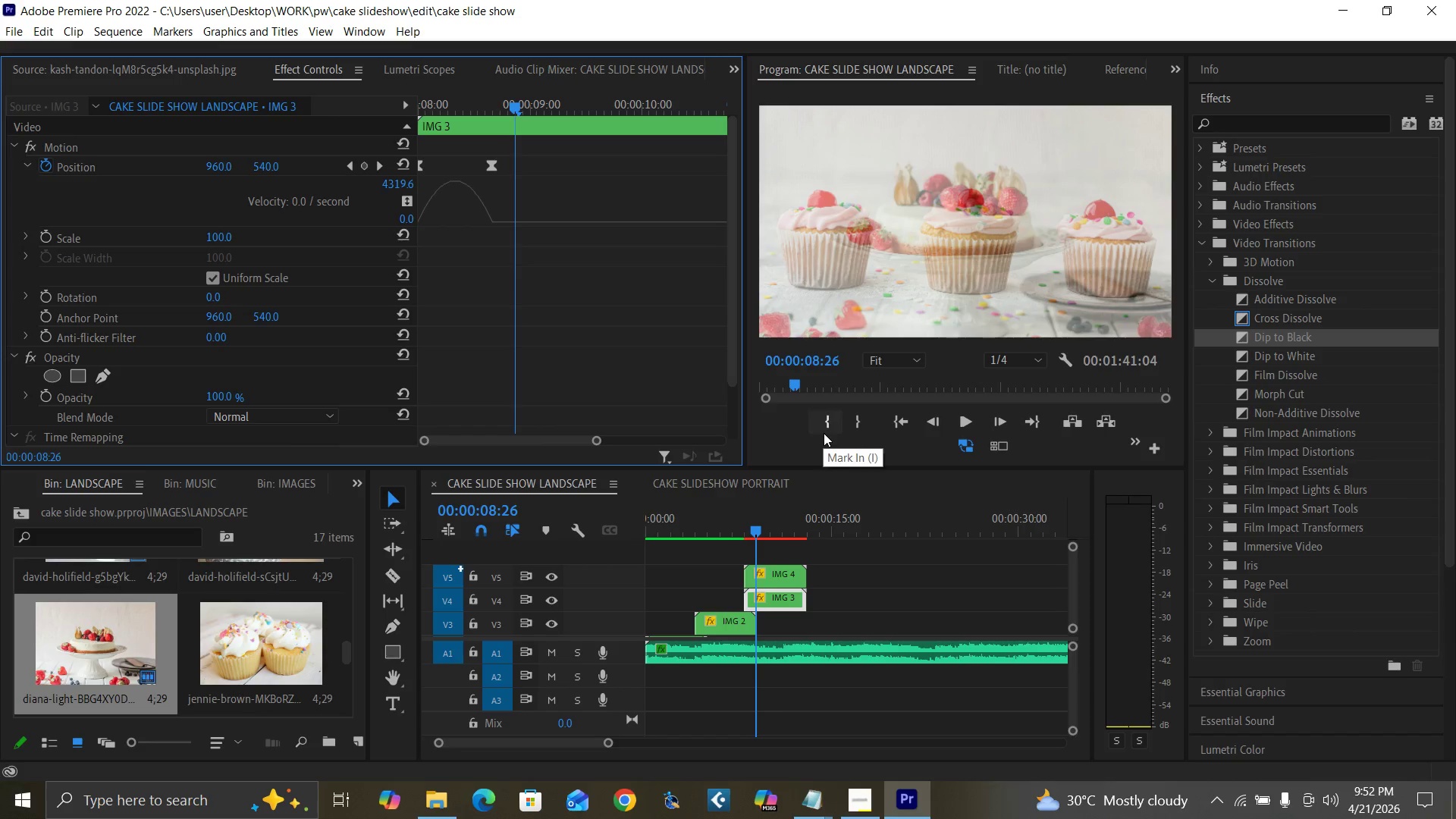 
key(ArrowRight)
 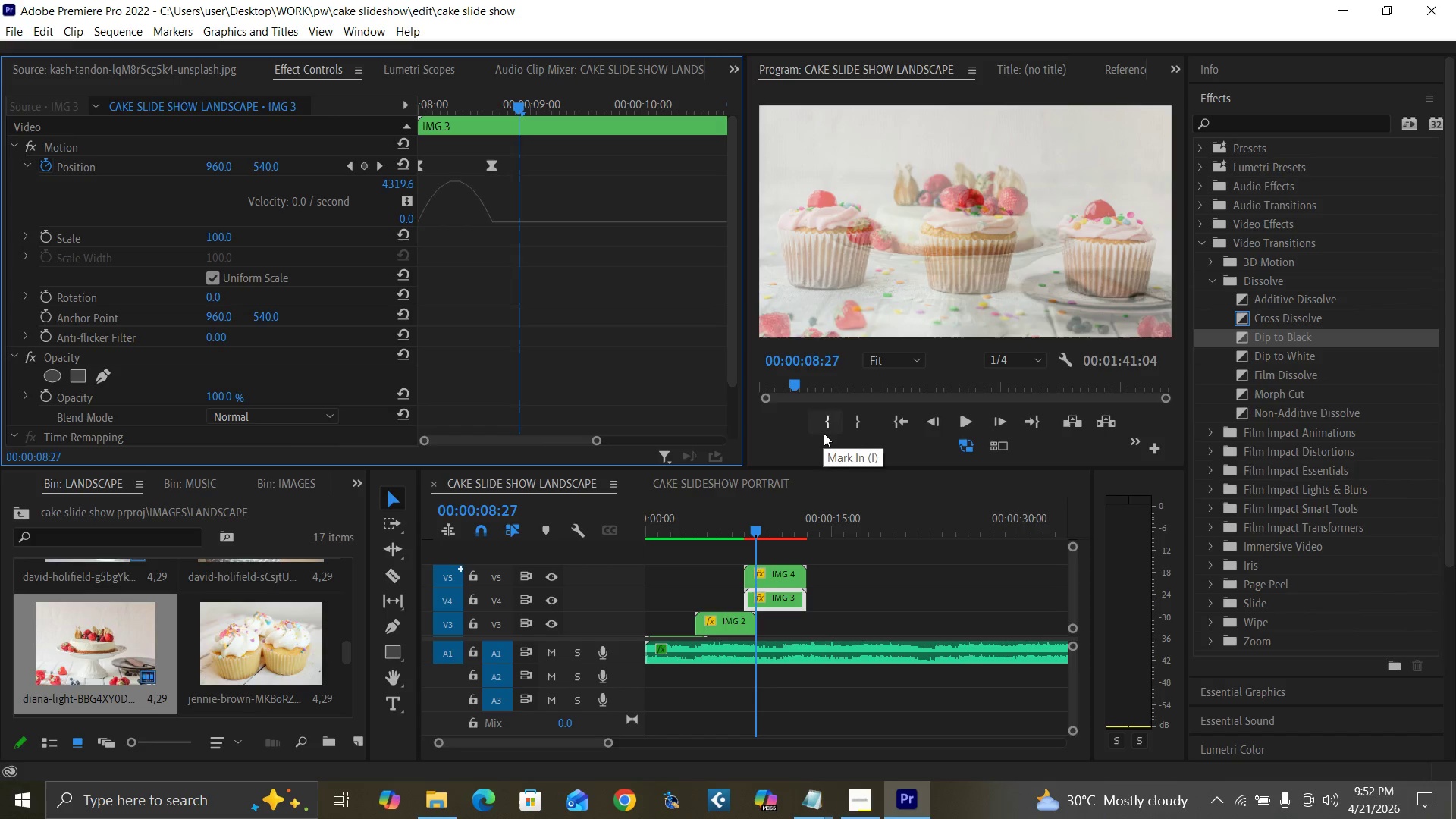 
key(ArrowRight)
 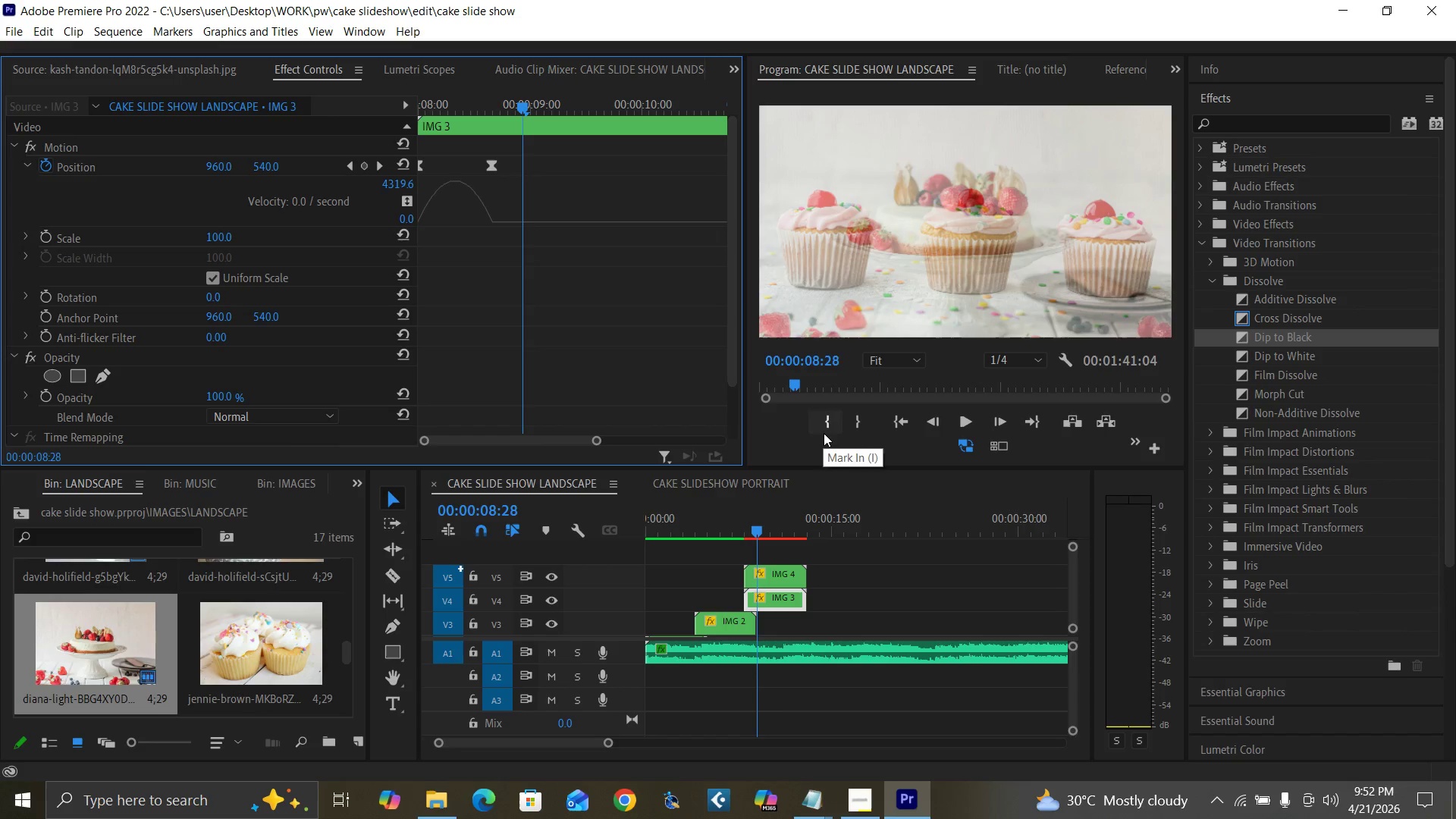 
key(ArrowRight)
 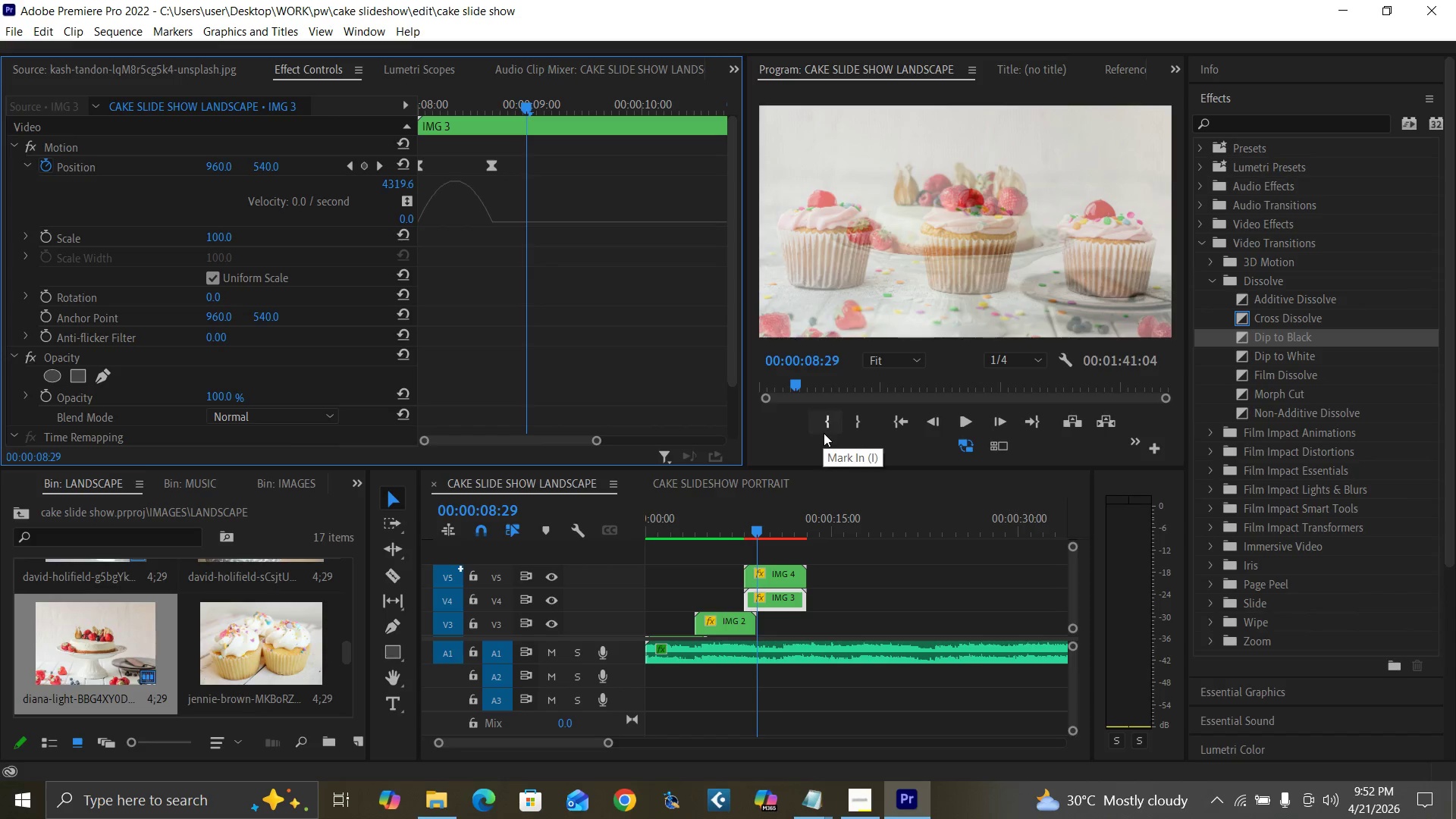 
key(ArrowRight)
 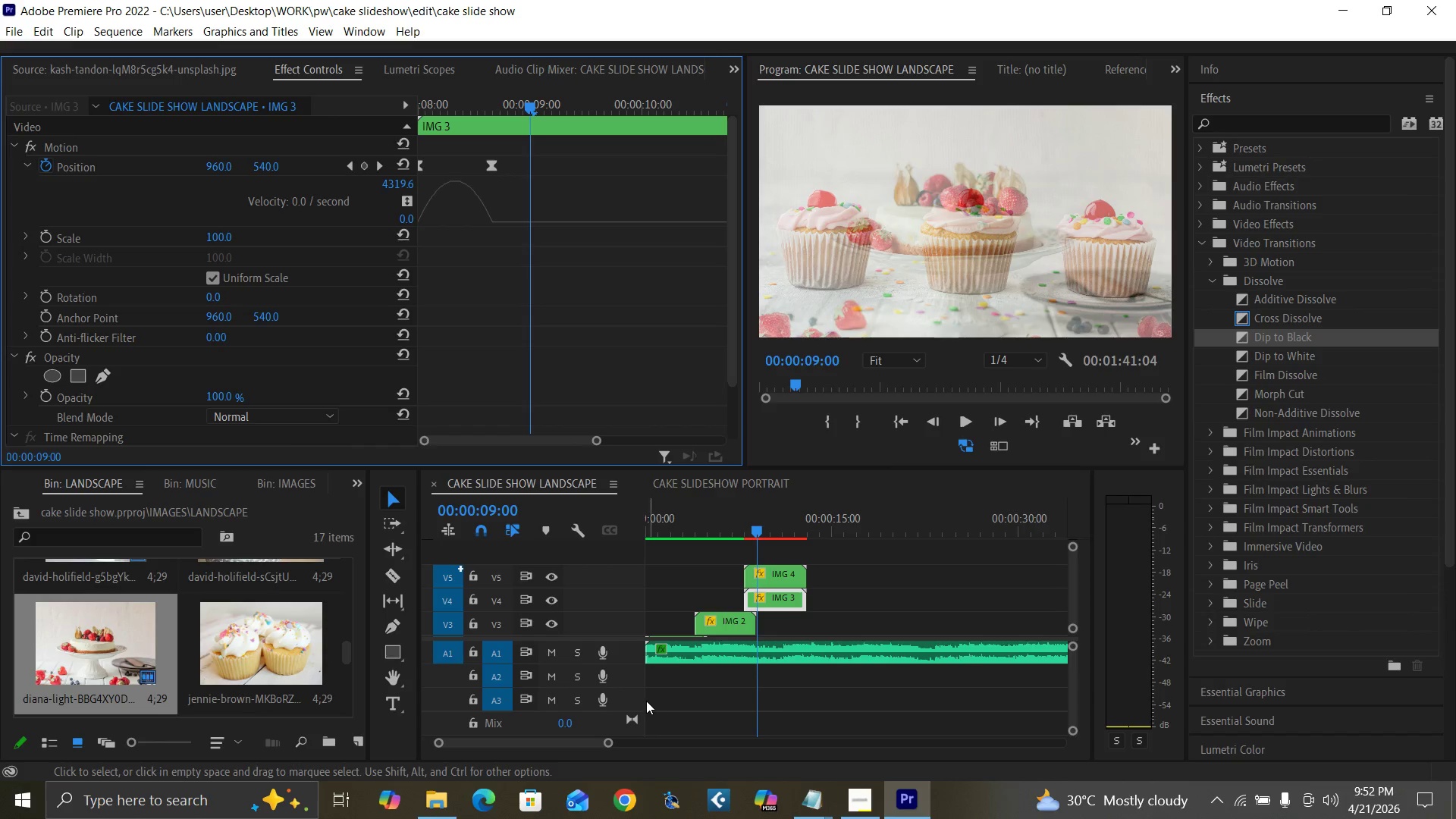 
left_click_drag(start_coordinate=[607, 746], to_coordinate=[595, 744])
 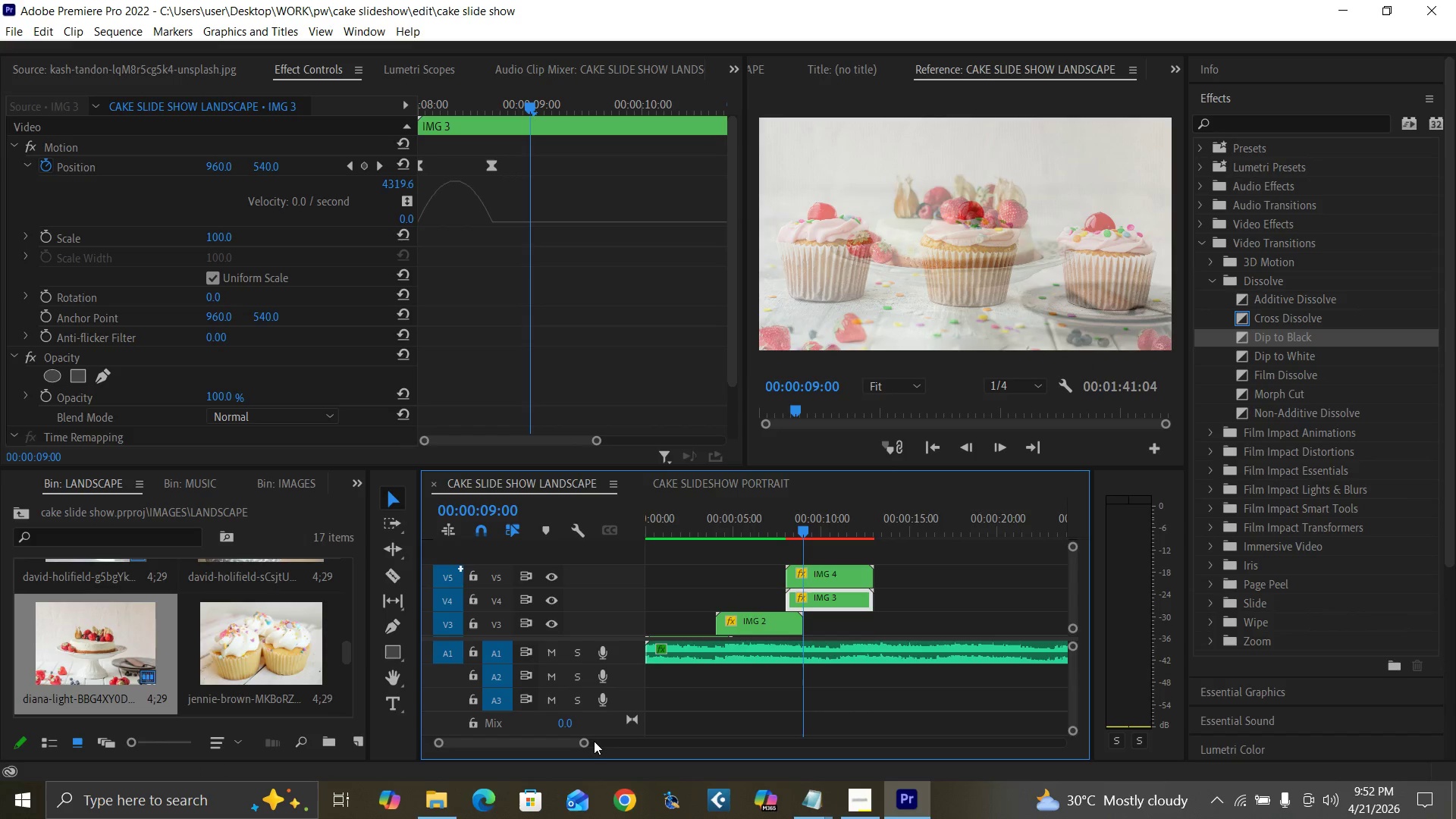 
key(Control+S)
 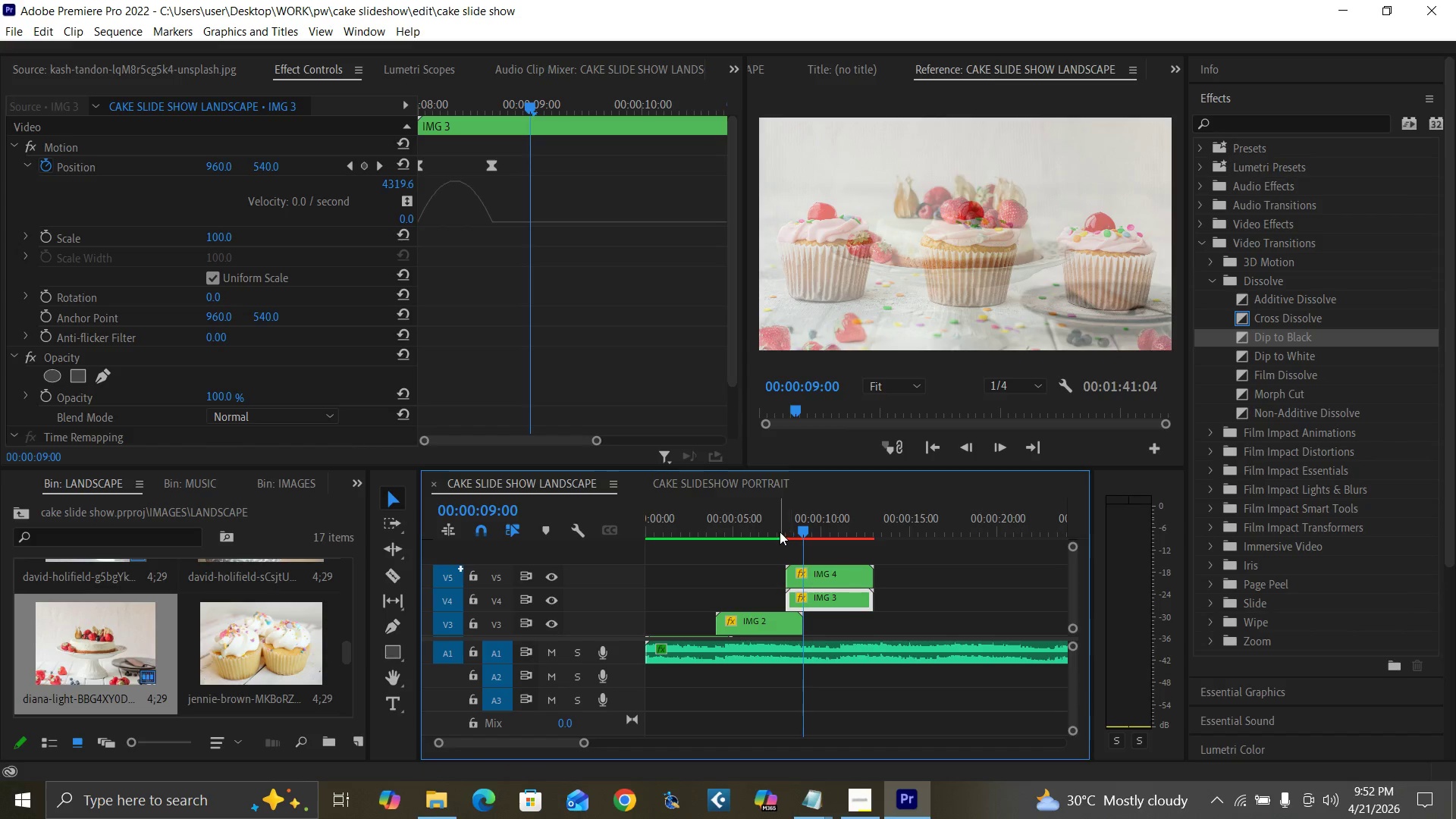 
left_click([777, 530])
 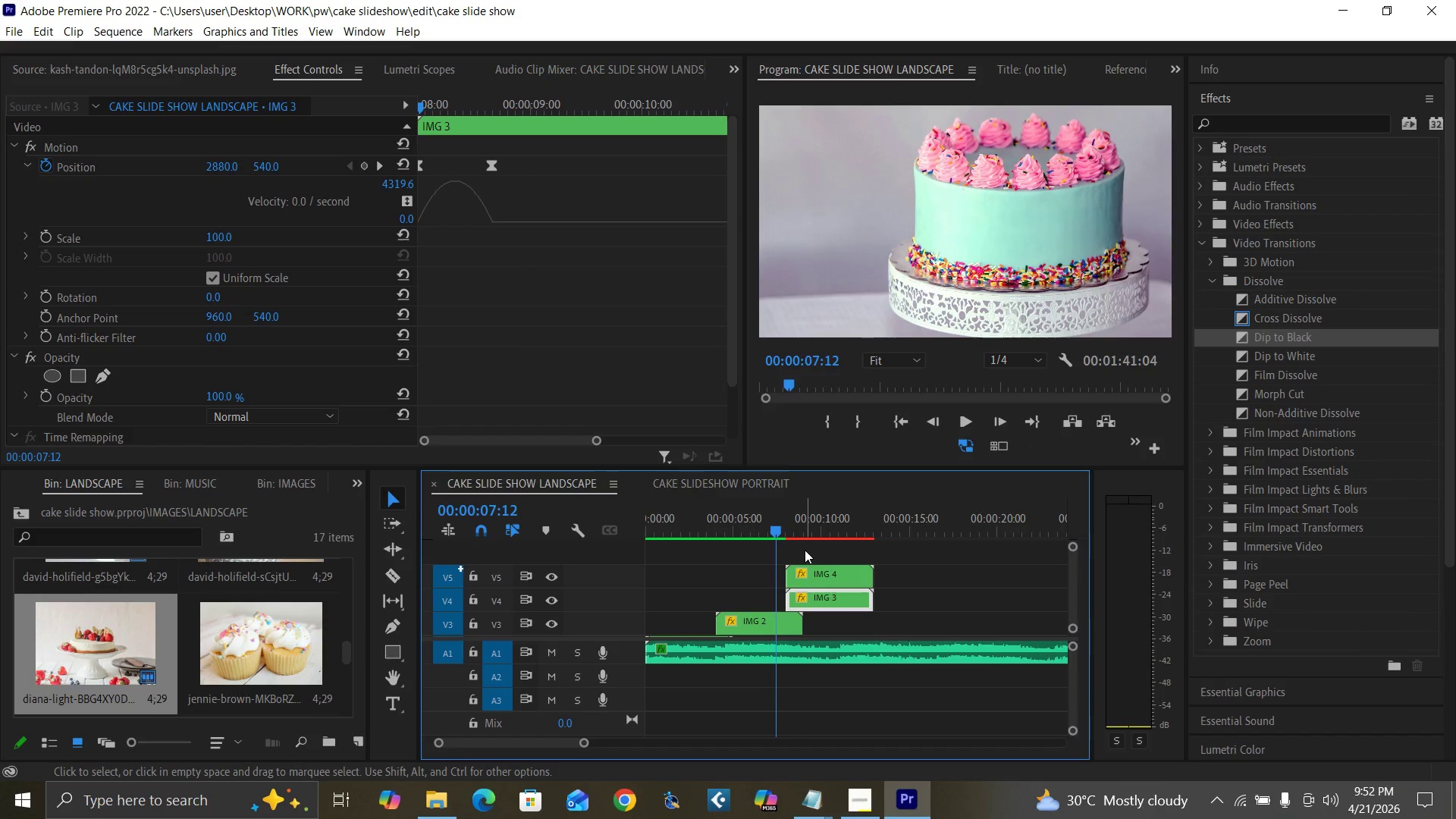 
key(Control+S)
 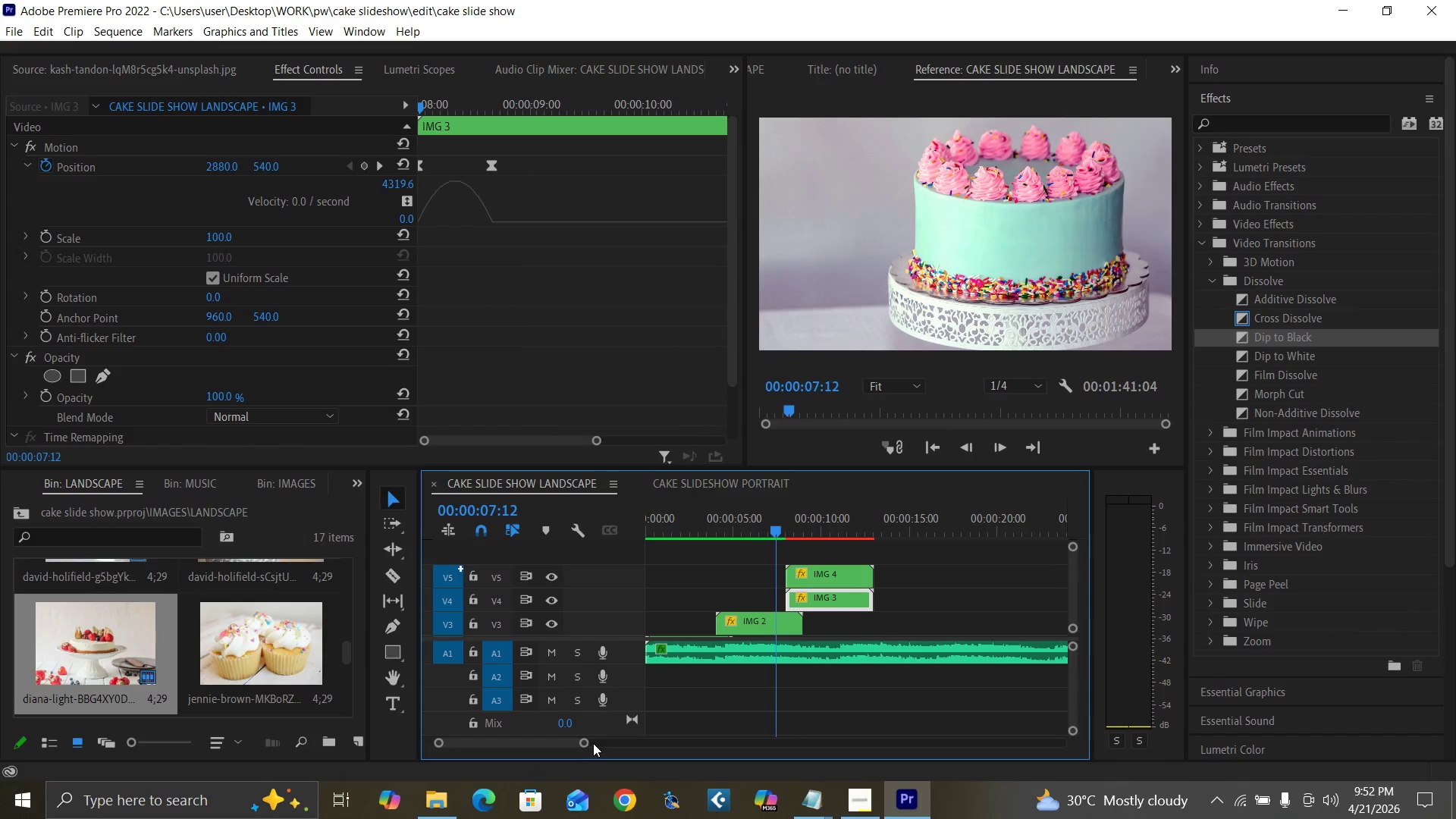 
left_click_drag(start_coordinate=[585, 744], to_coordinate=[626, 752])
 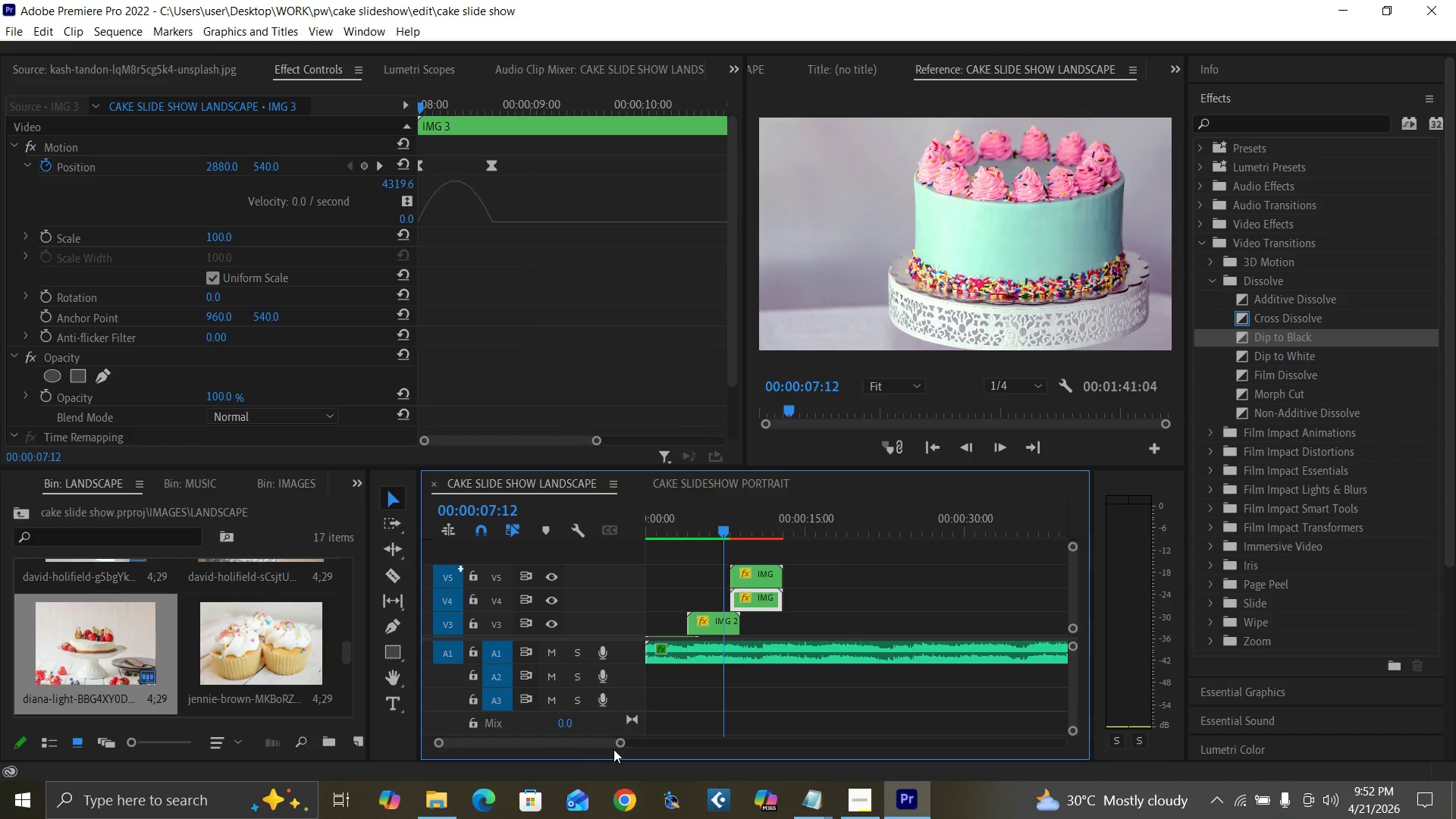 
left_click_drag(start_coordinate=[618, 743], to_coordinate=[686, 755])
 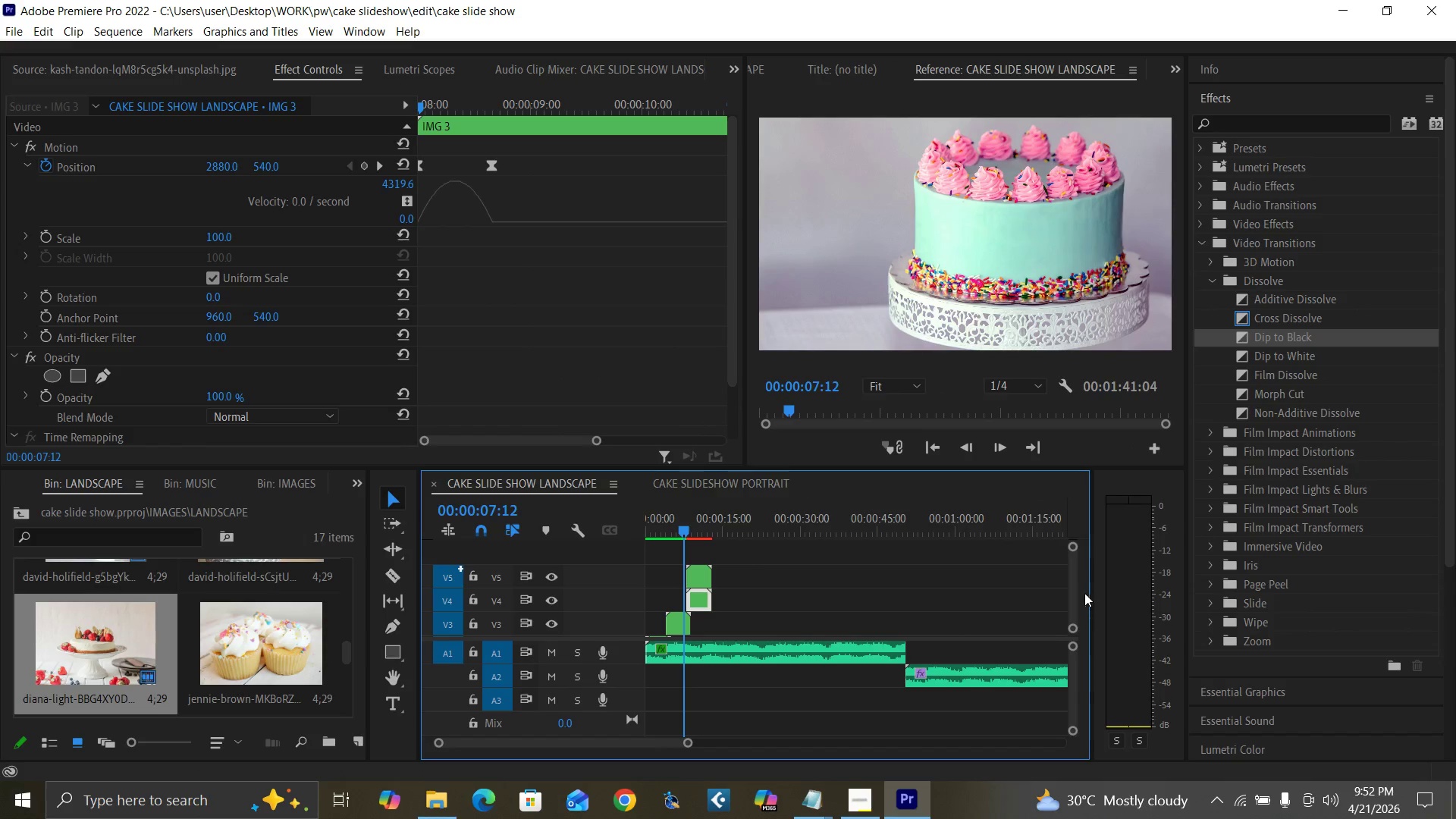 
left_click_drag(start_coordinate=[1072, 584], to_coordinate=[1079, 643])
 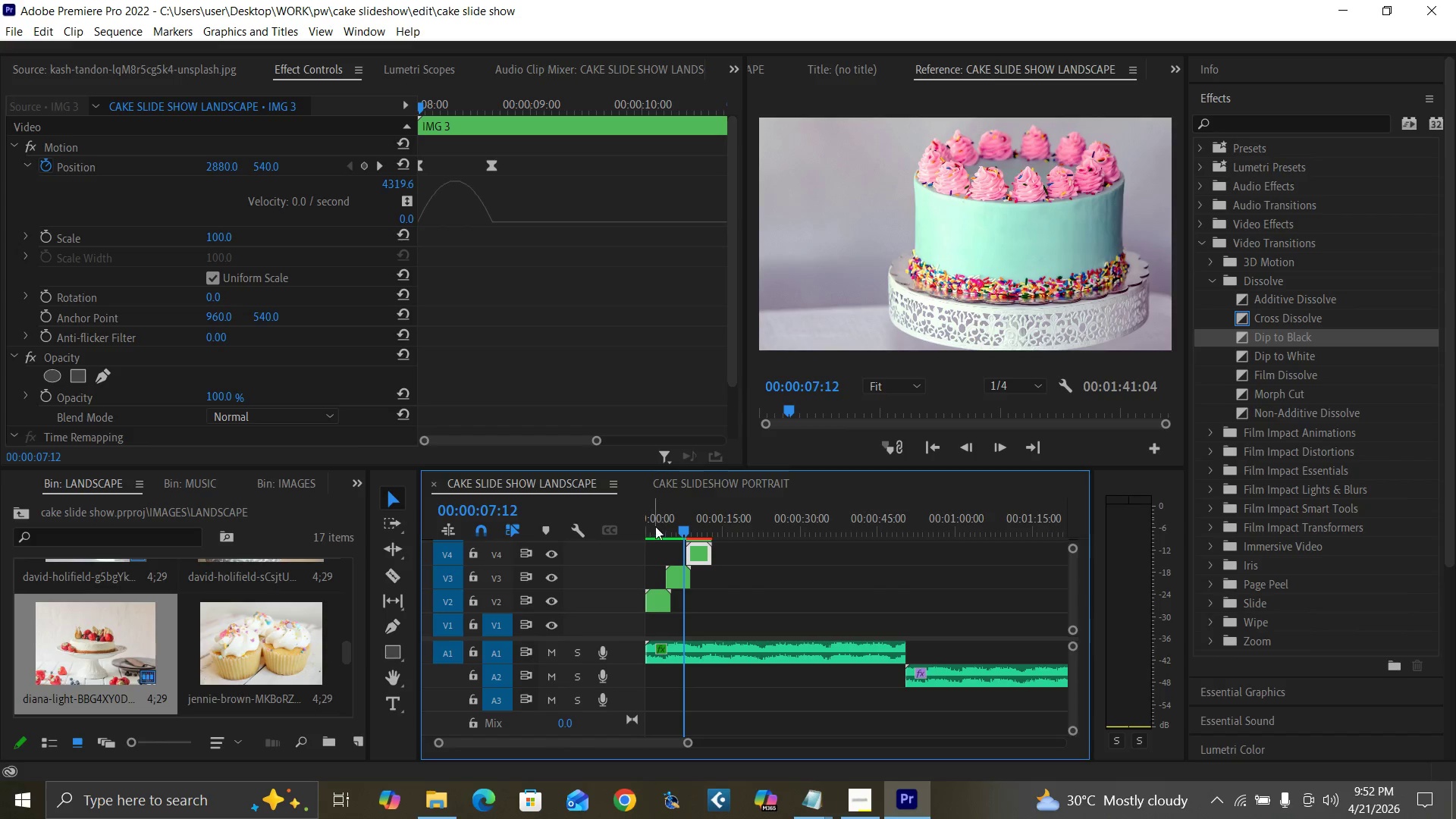 
left_click_drag(start_coordinate=[658, 530], to_coordinate=[612, 556])
 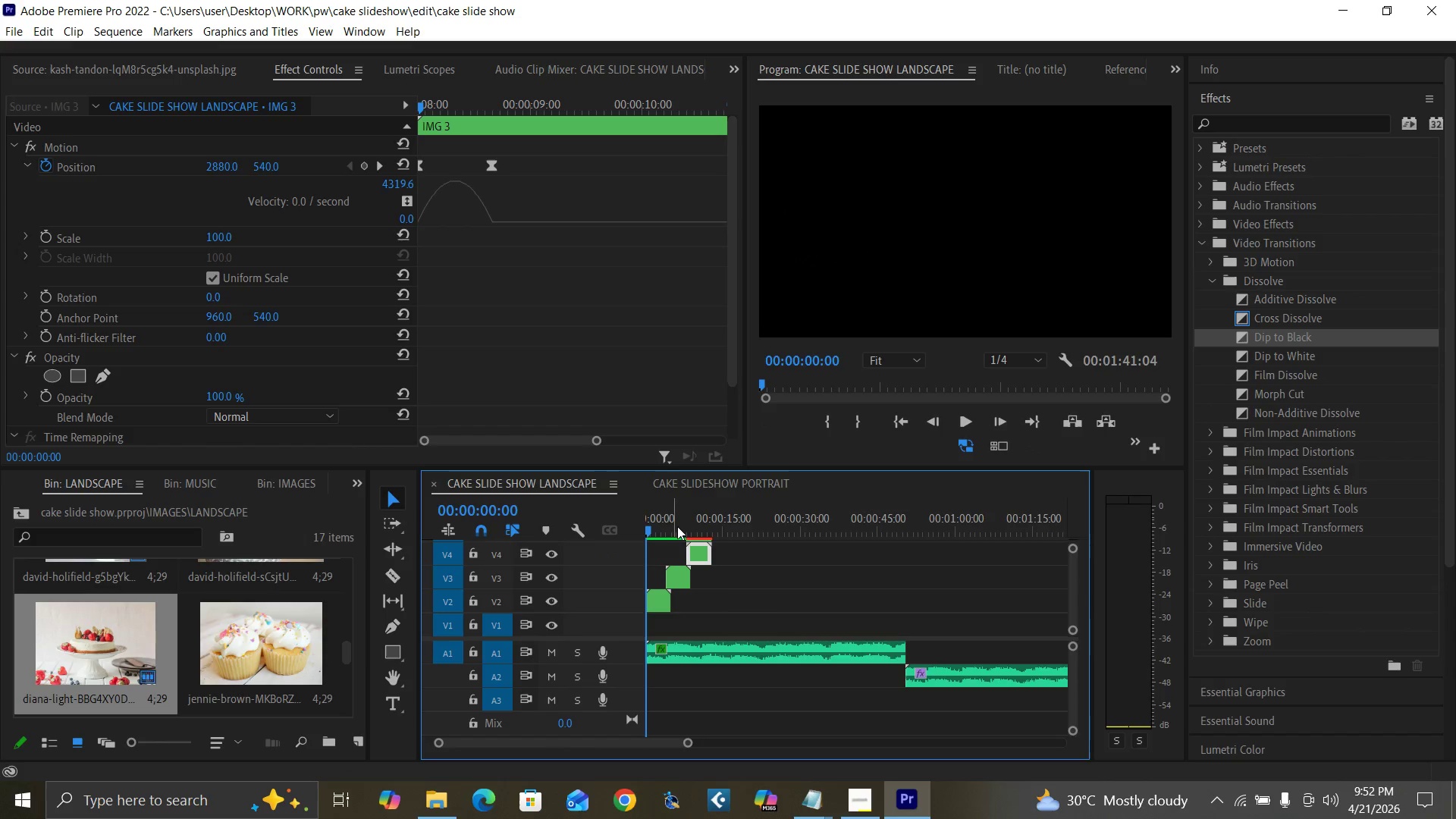 
left_click_drag(start_coordinate=[682, 532], to_coordinate=[694, 542])
 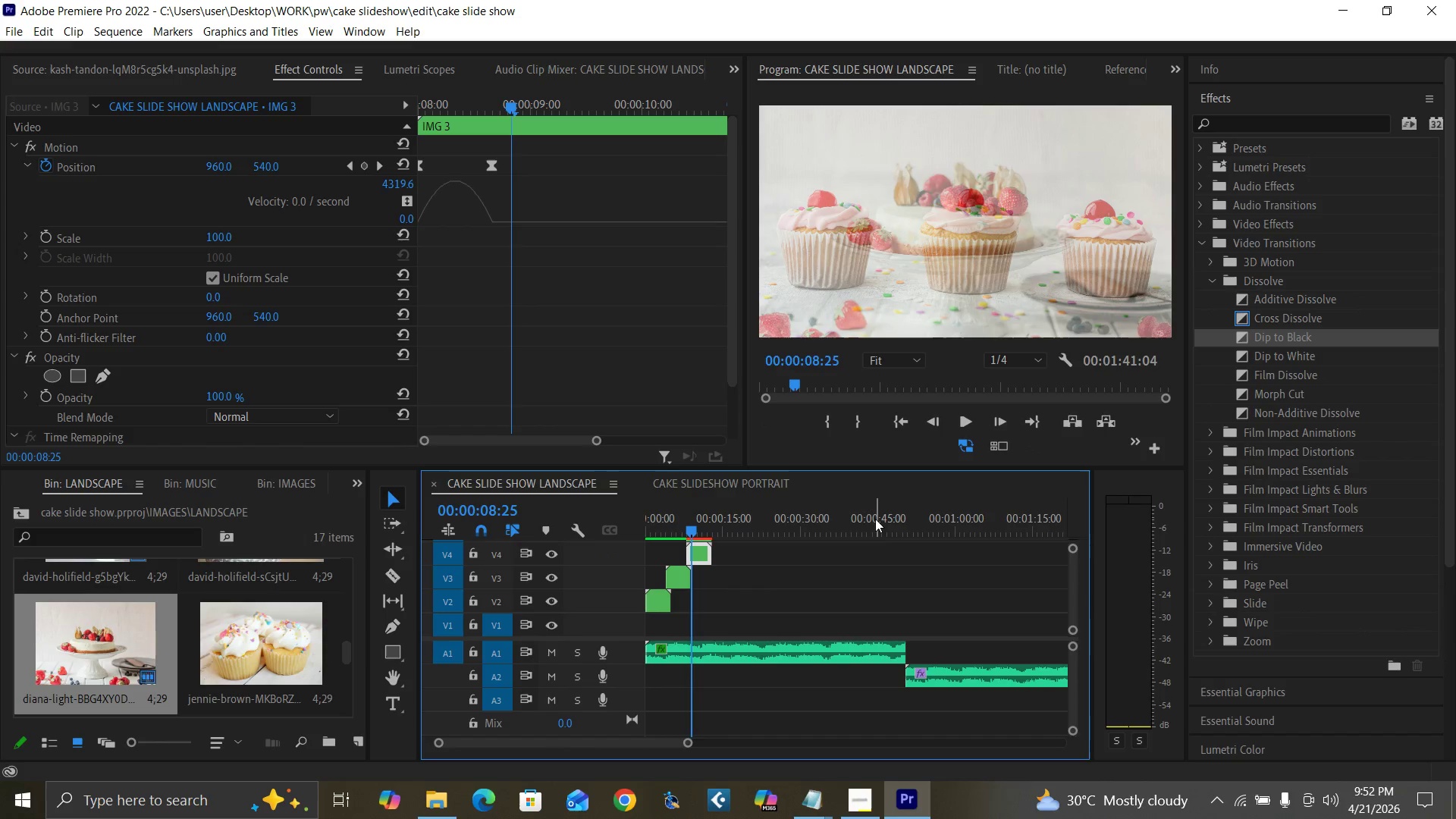 
key(Control+S)
 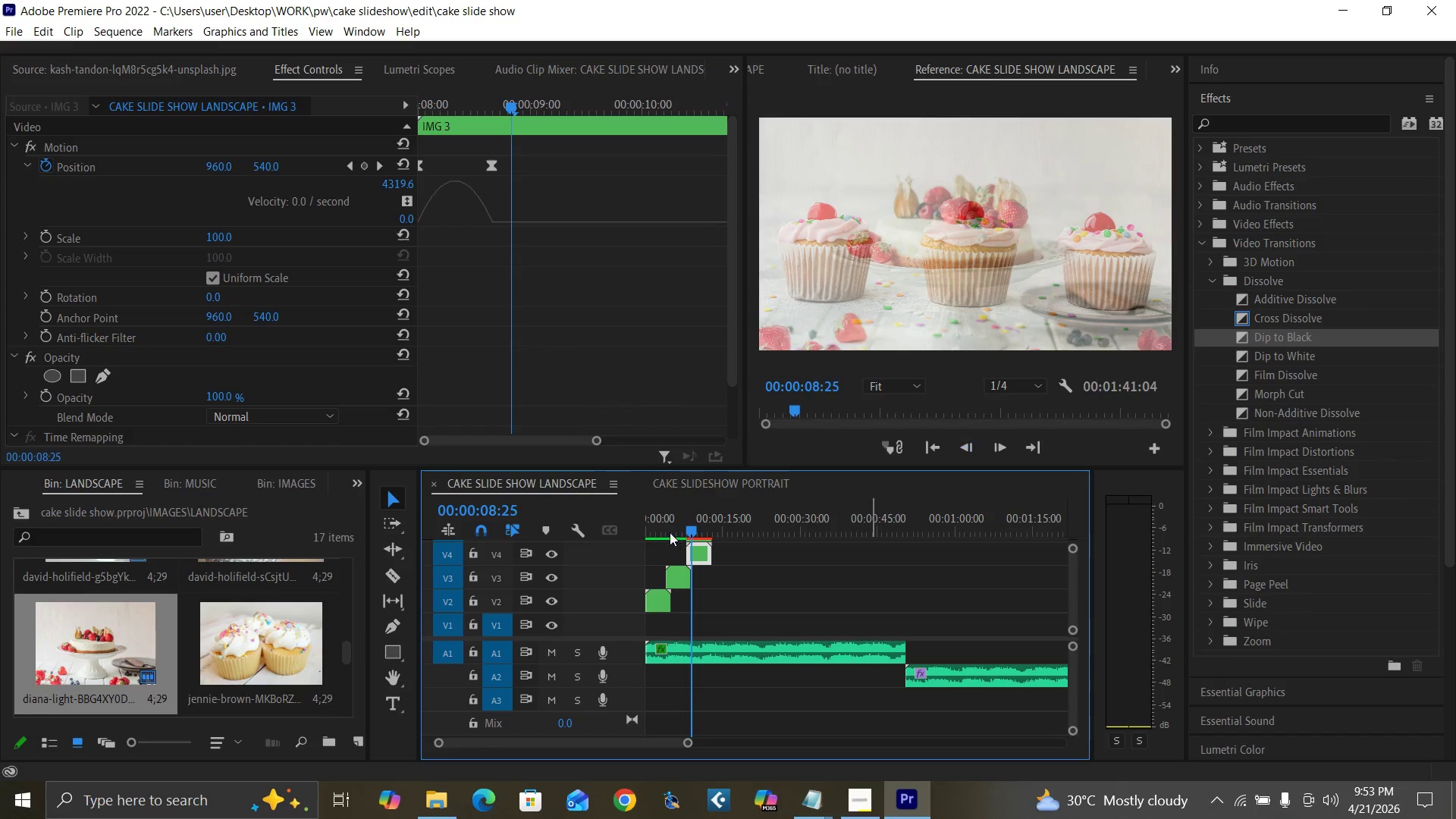 
left_click_drag(start_coordinate=[669, 522], to_coordinate=[638, 569])
 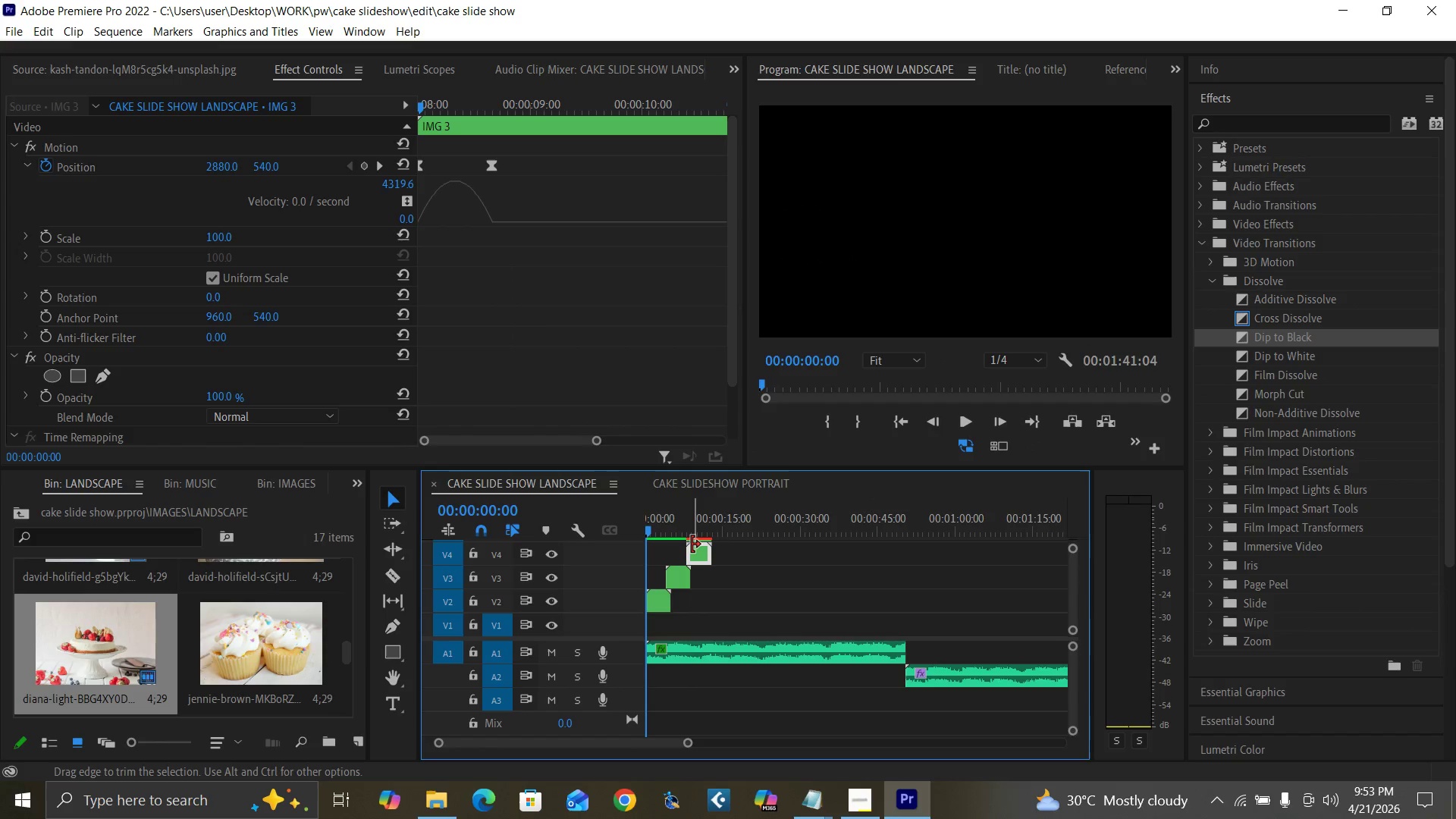 
key(Space)
 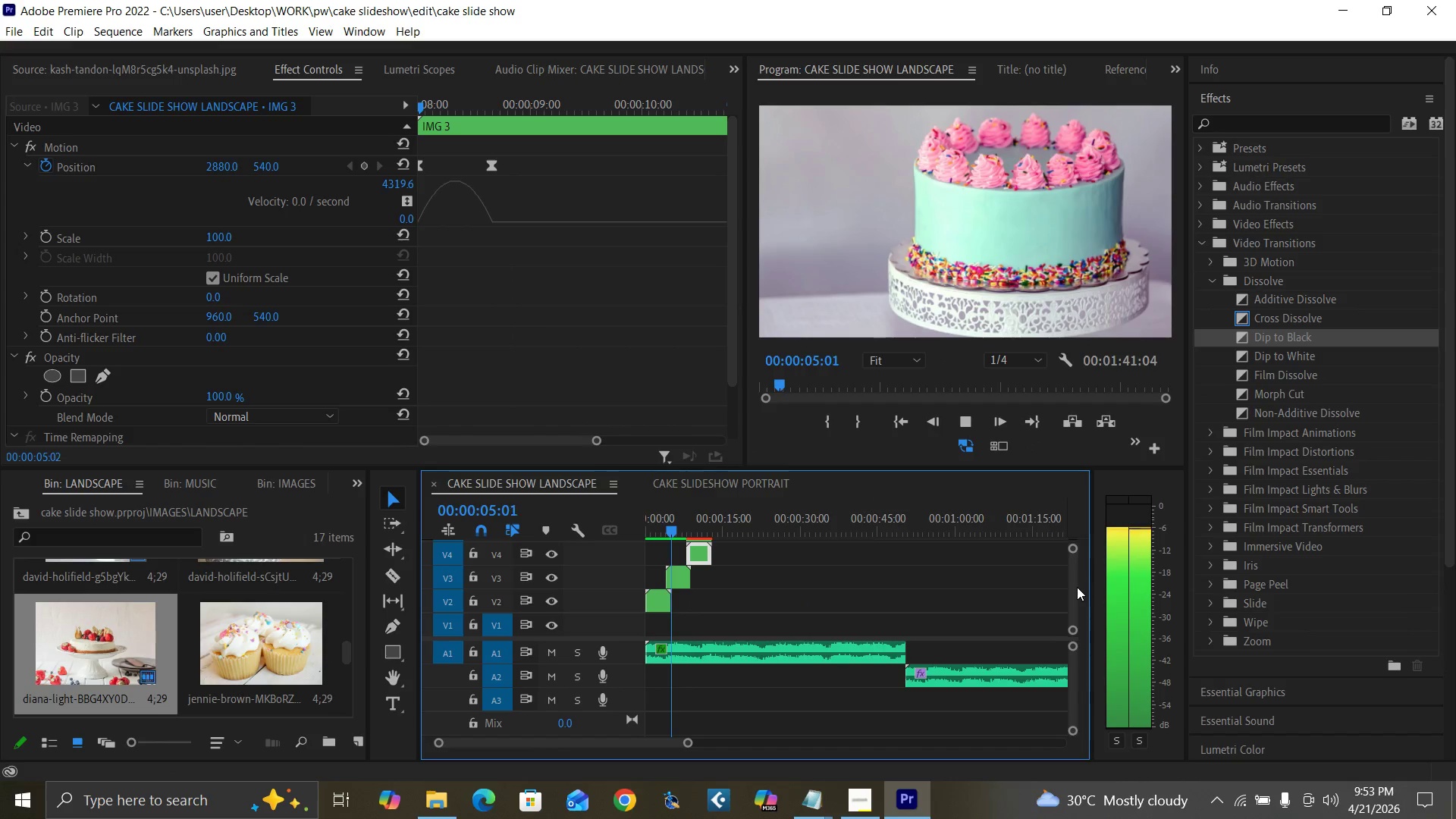 
wait(10.08)
 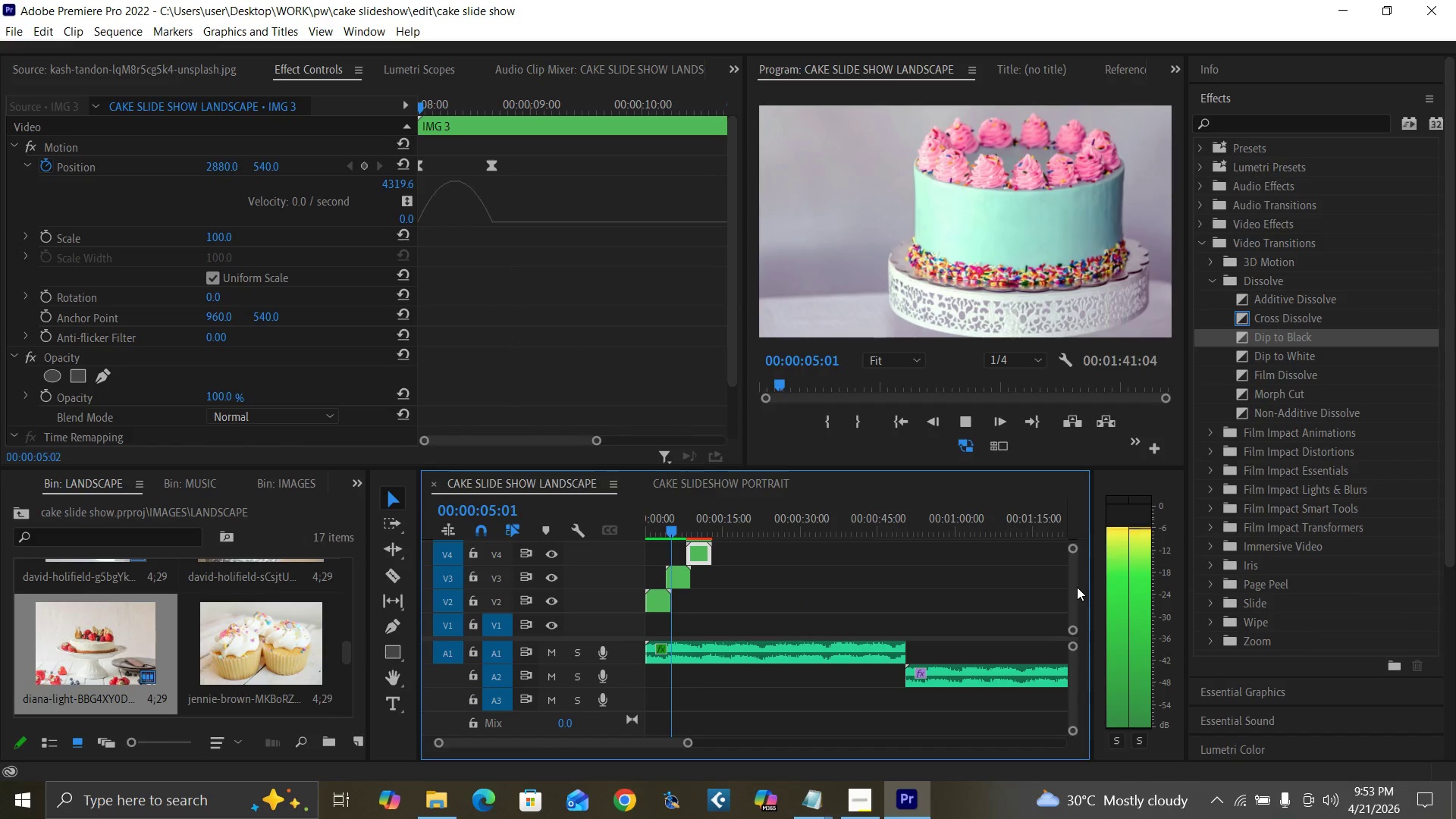 
key(Space)
 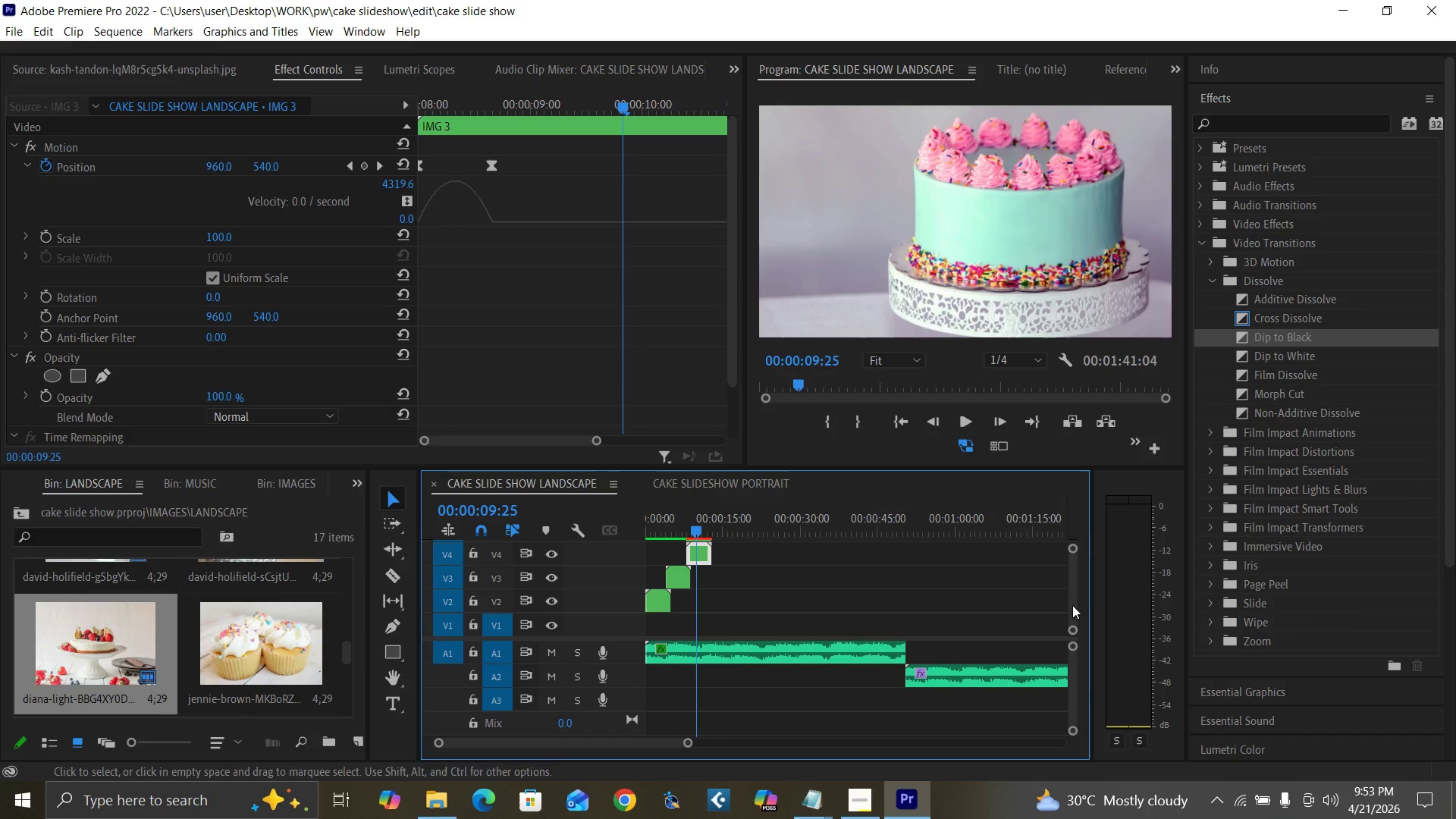 
left_click_drag(start_coordinate=[1072, 605], to_coordinate=[1070, 590])
 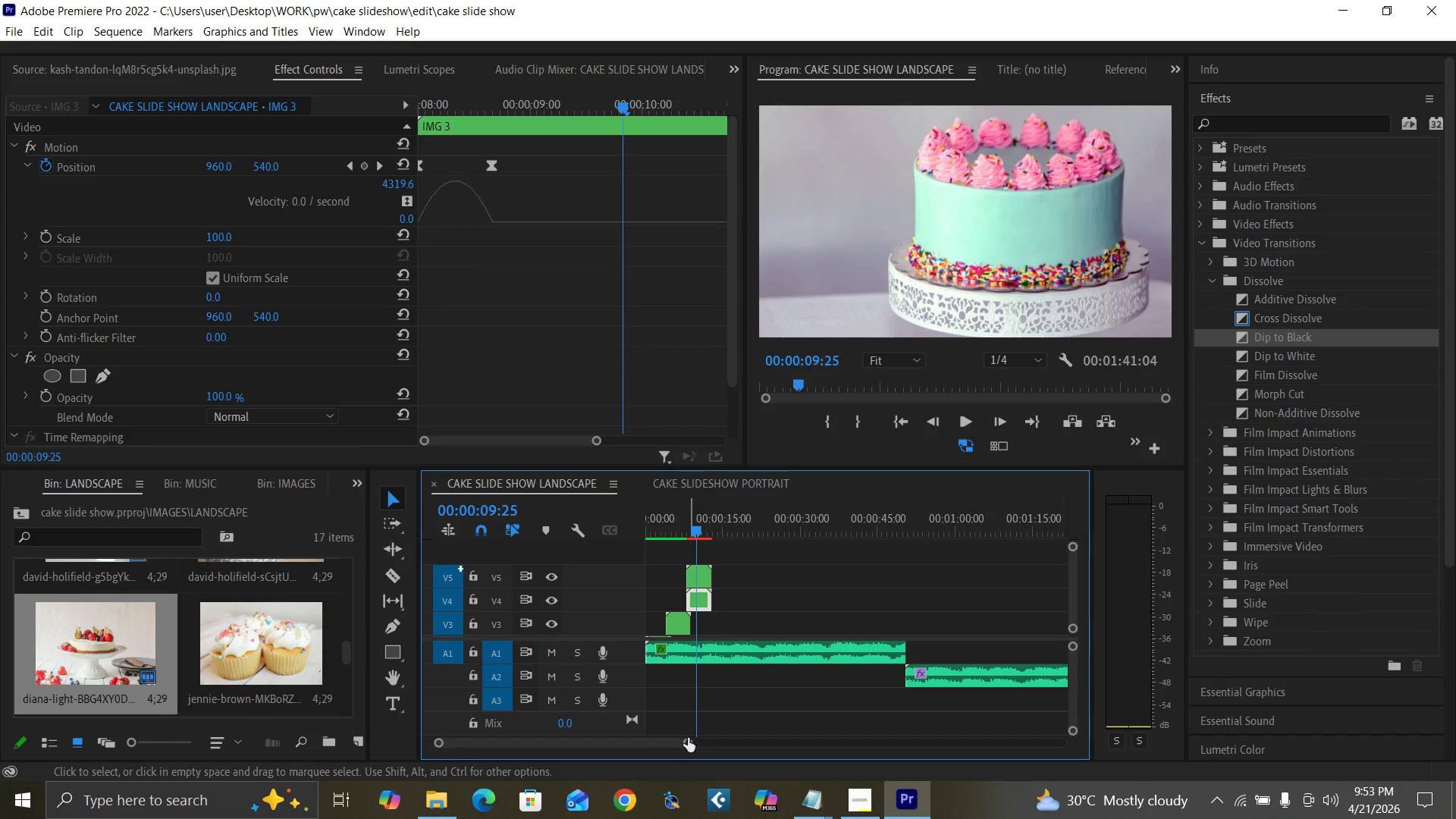 
left_click_drag(start_coordinate=[688, 739], to_coordinate=[634, 739])
 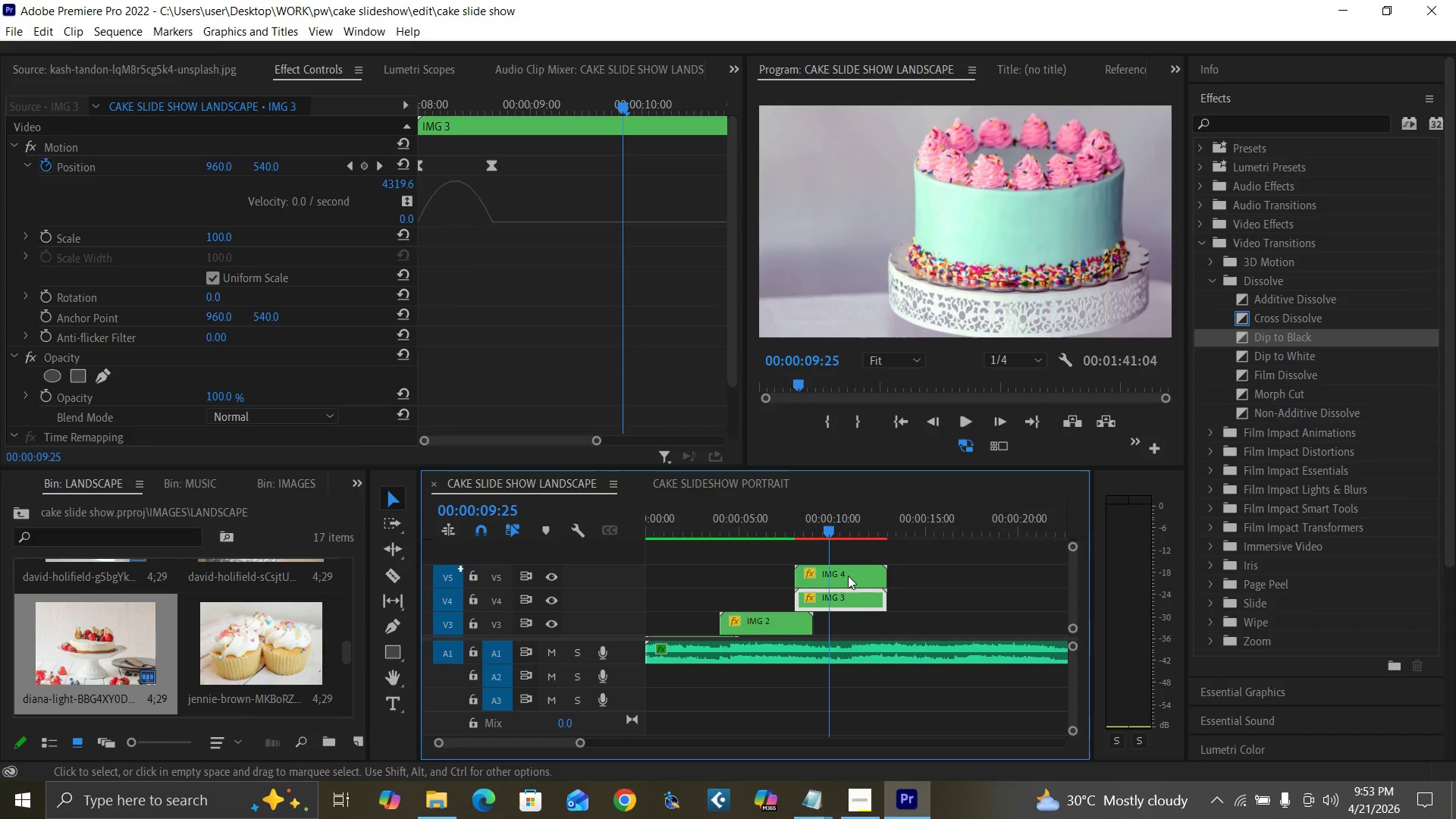 
left_click([850, 575])
 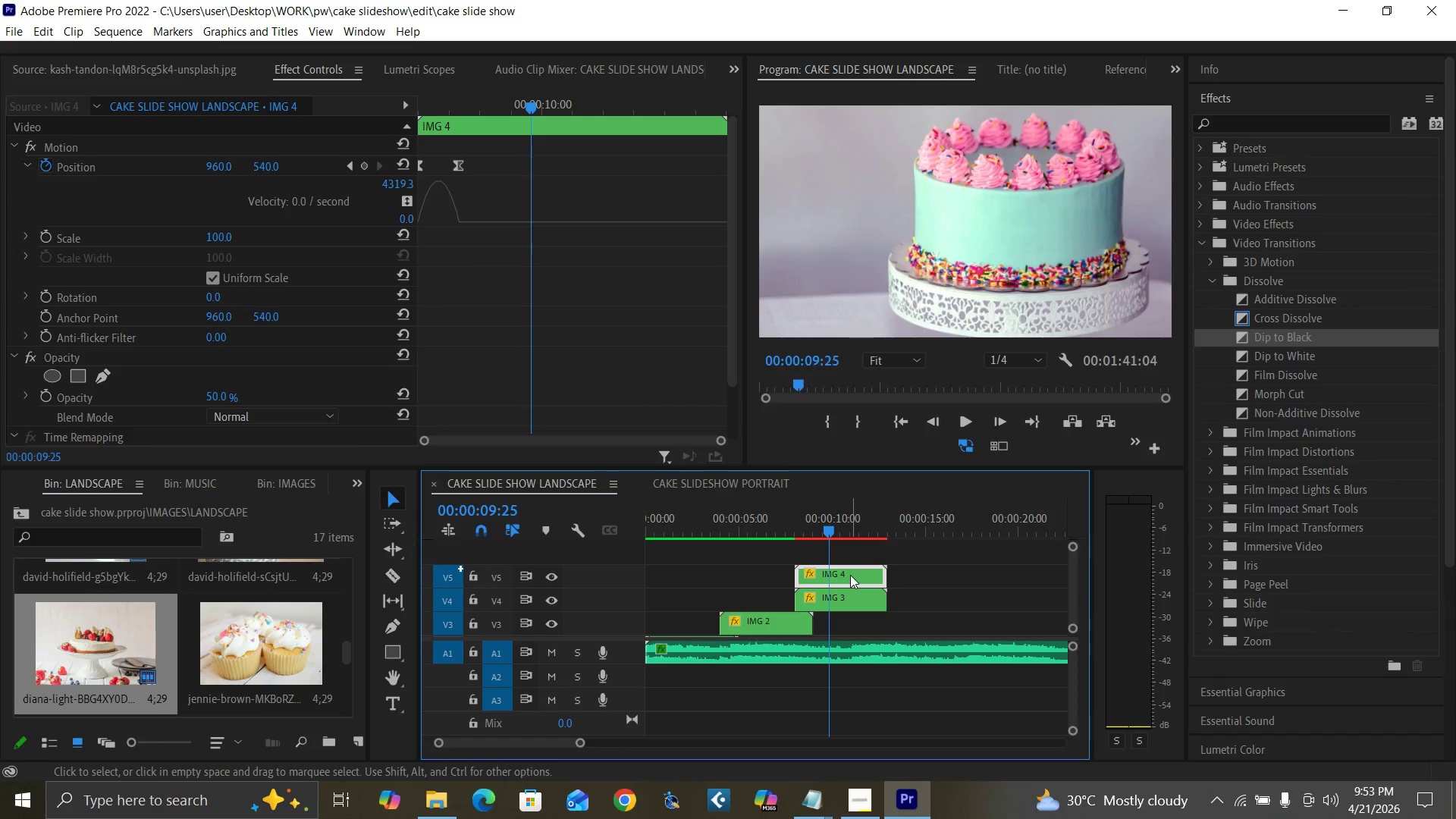 
type(EE)
 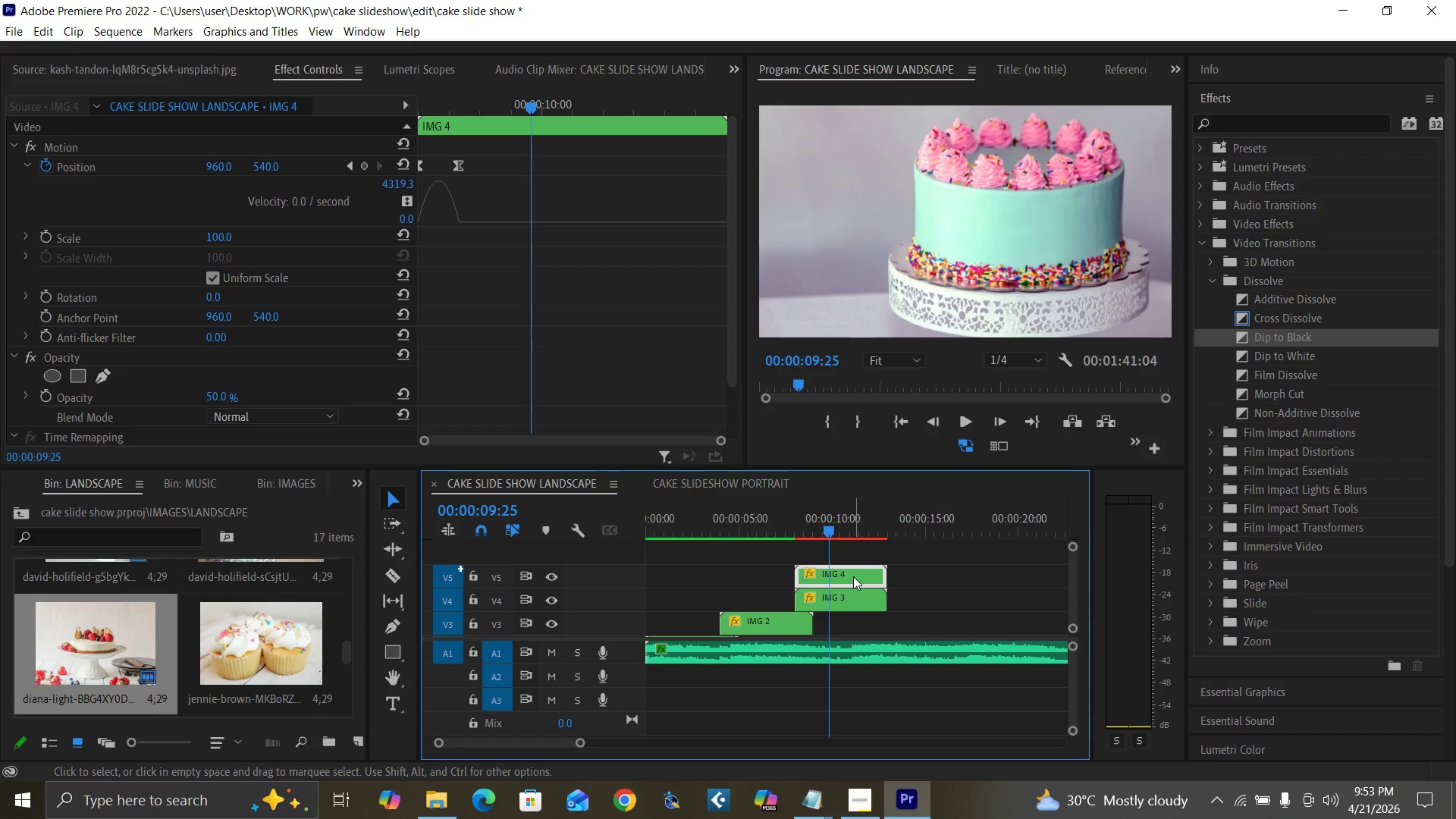 
key(Control+S)
 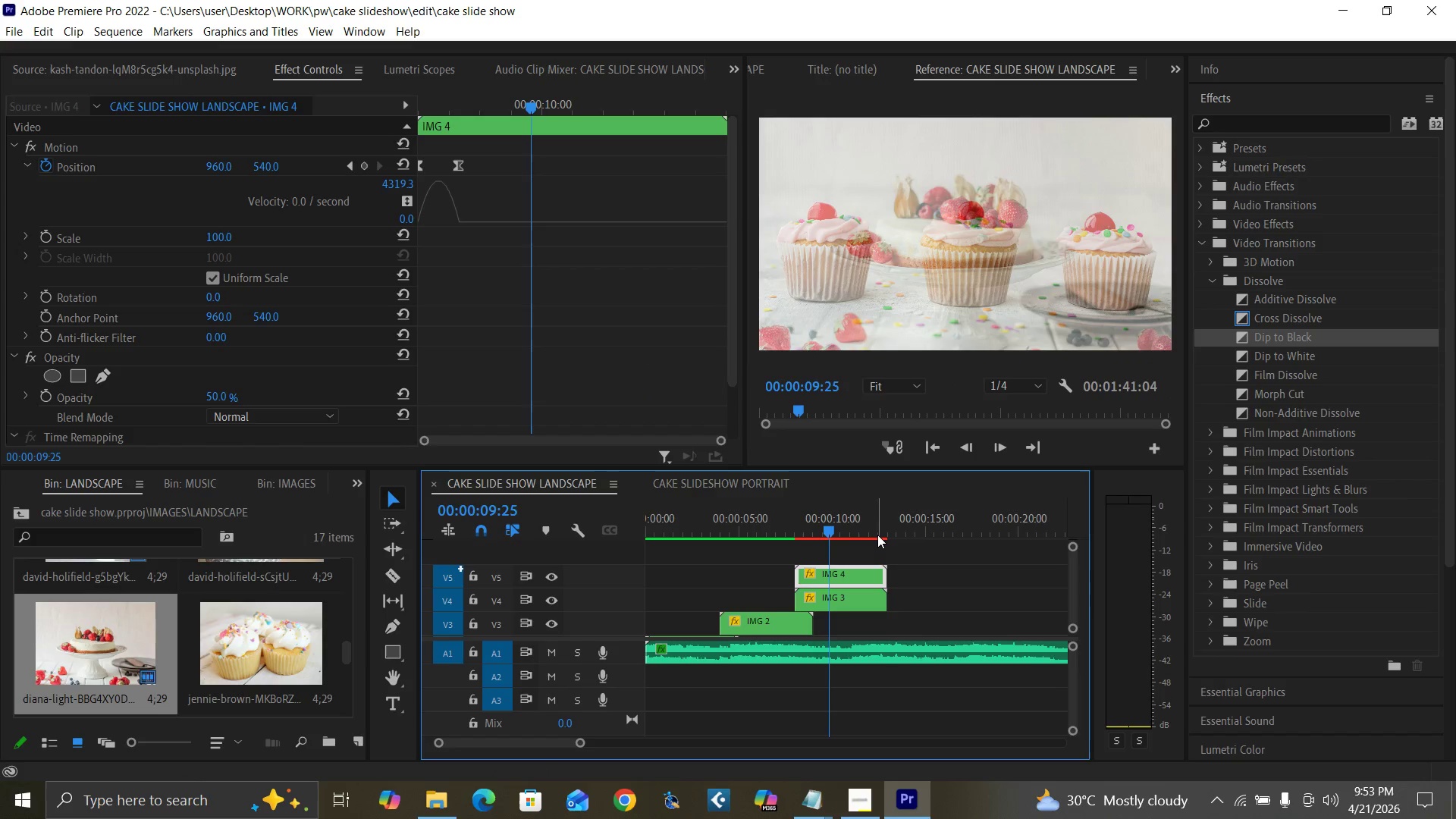 
left_click([857, 531])
 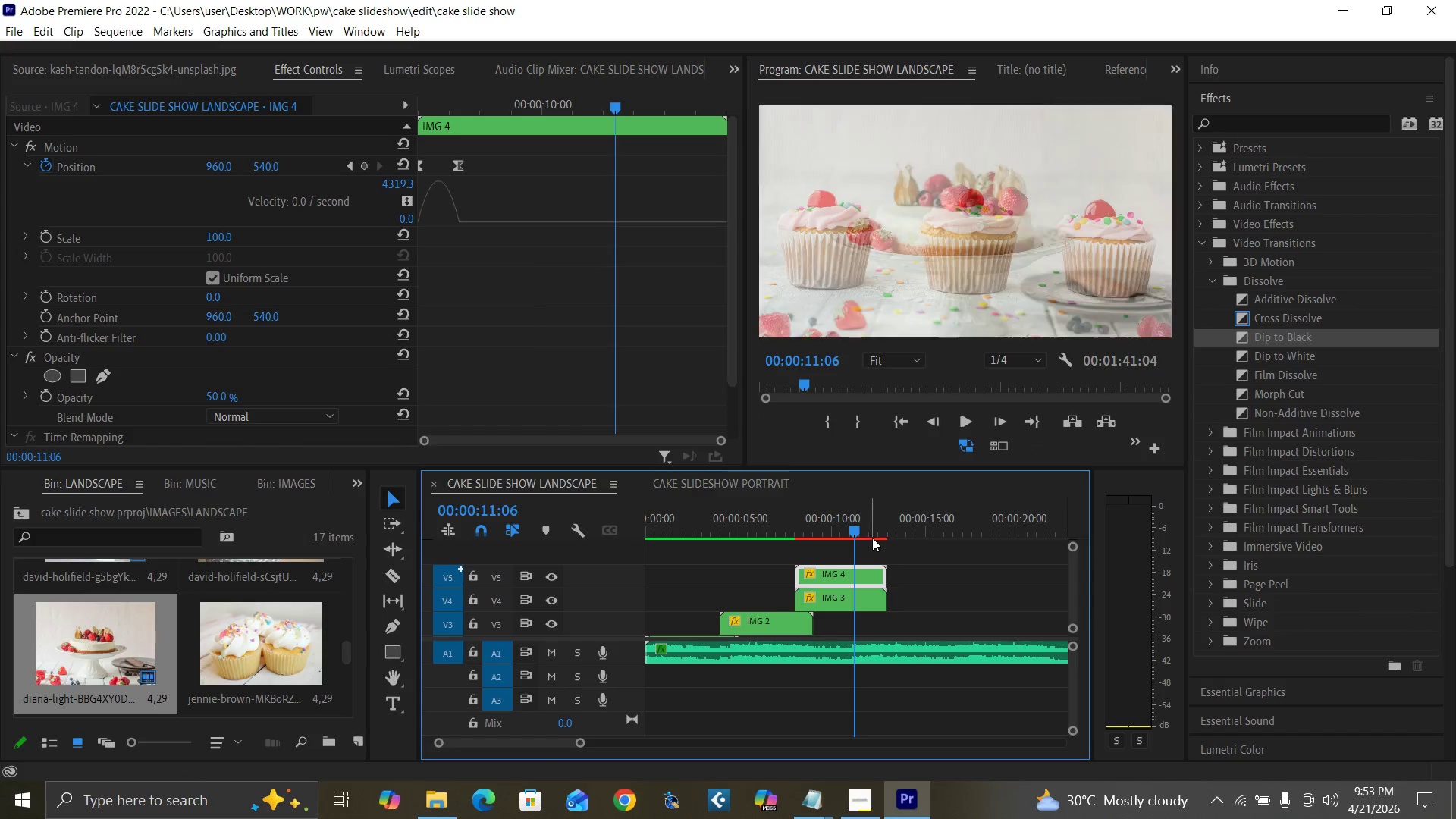 
key(Equal)
 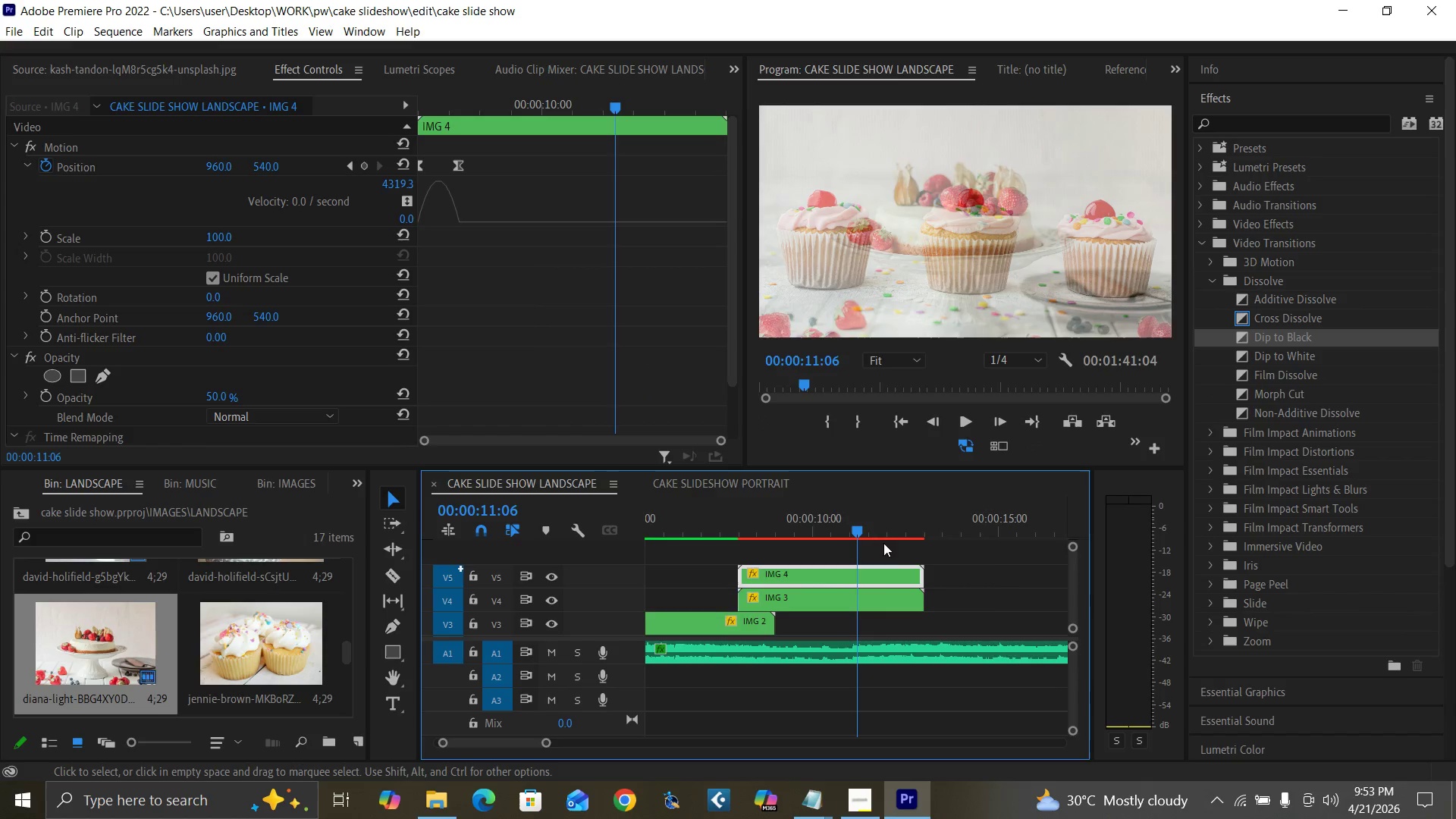 
key(Equal)
 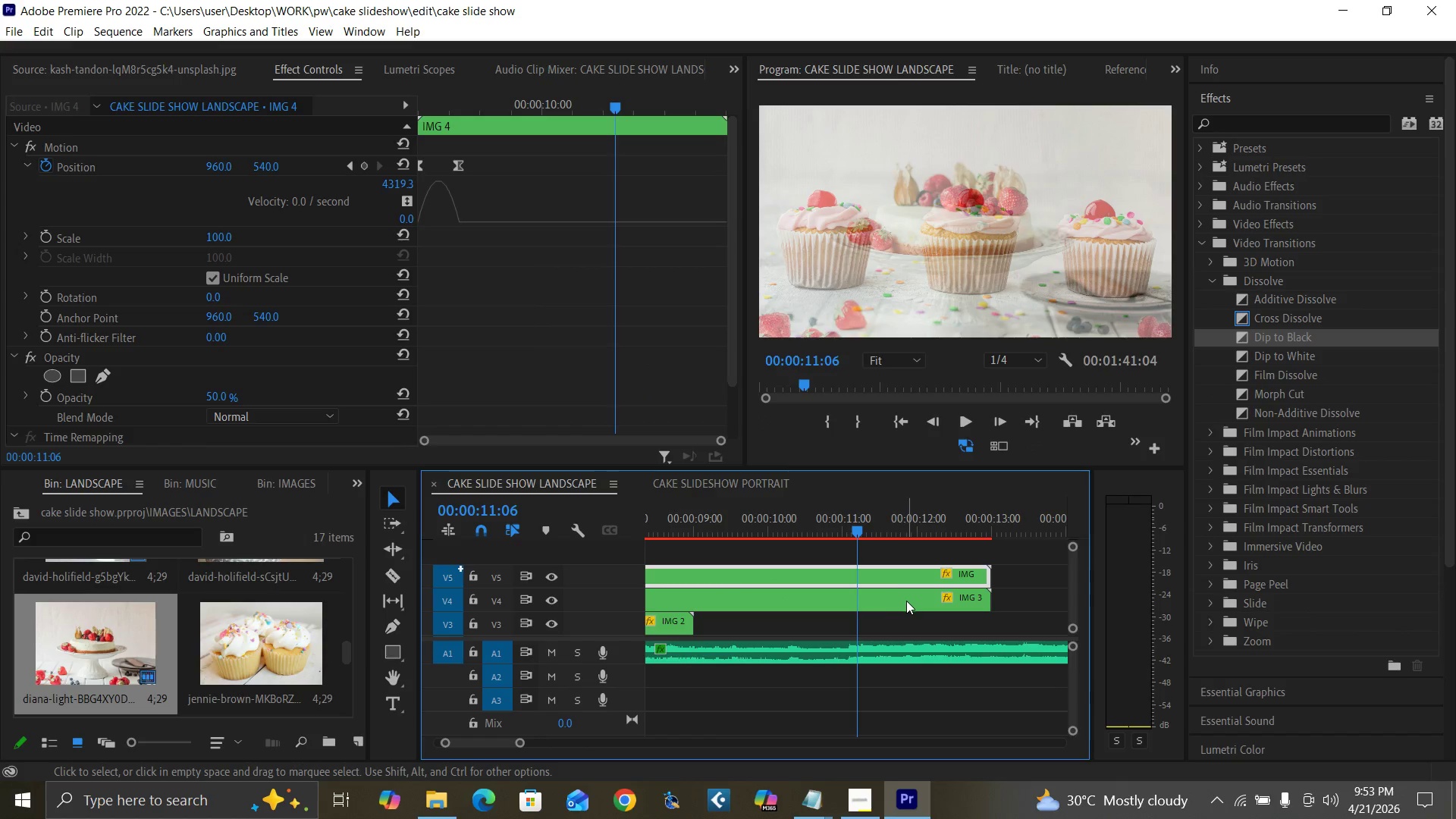 
left_click([906, 601])
 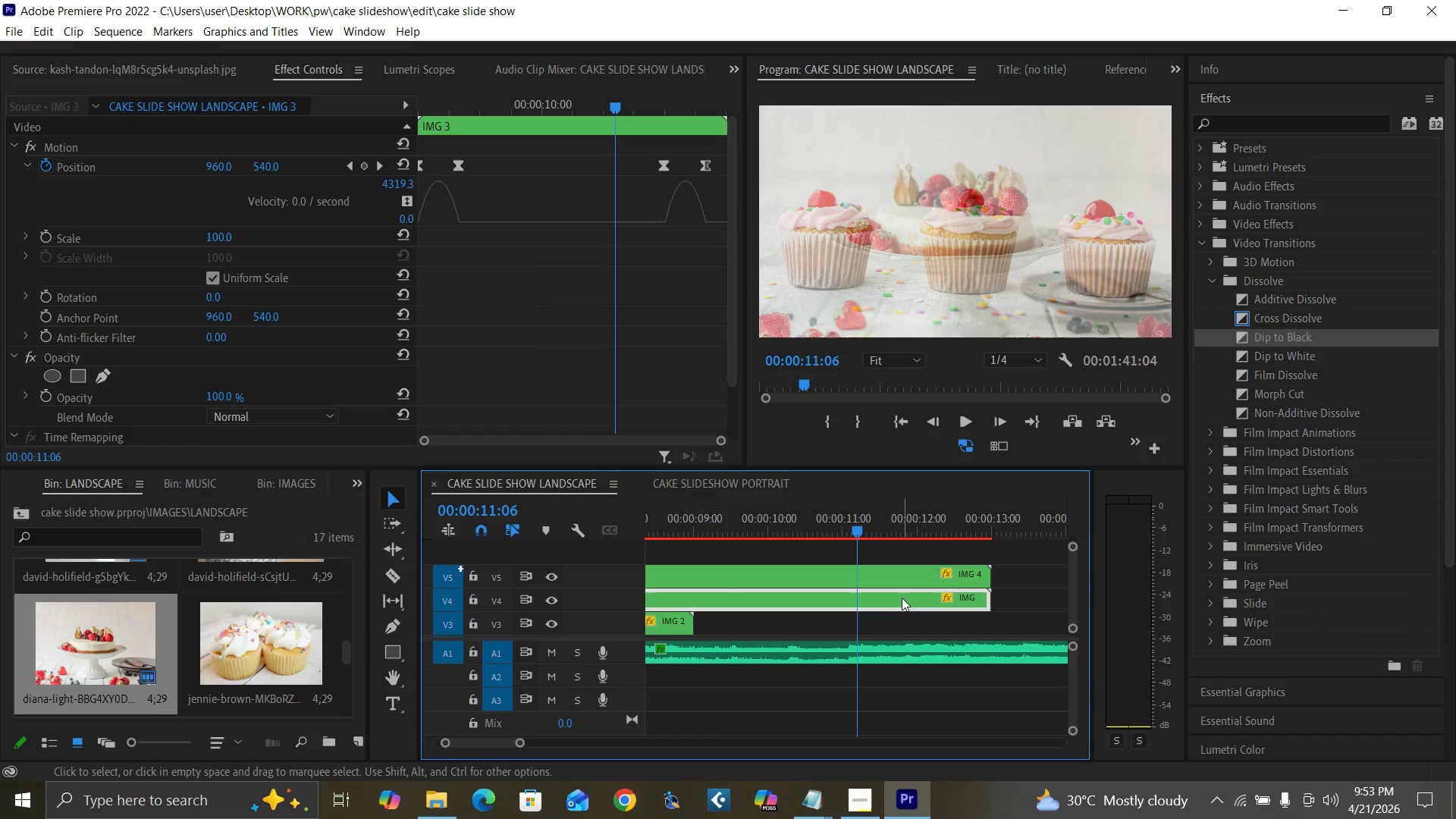 
key(ArrowRight)
 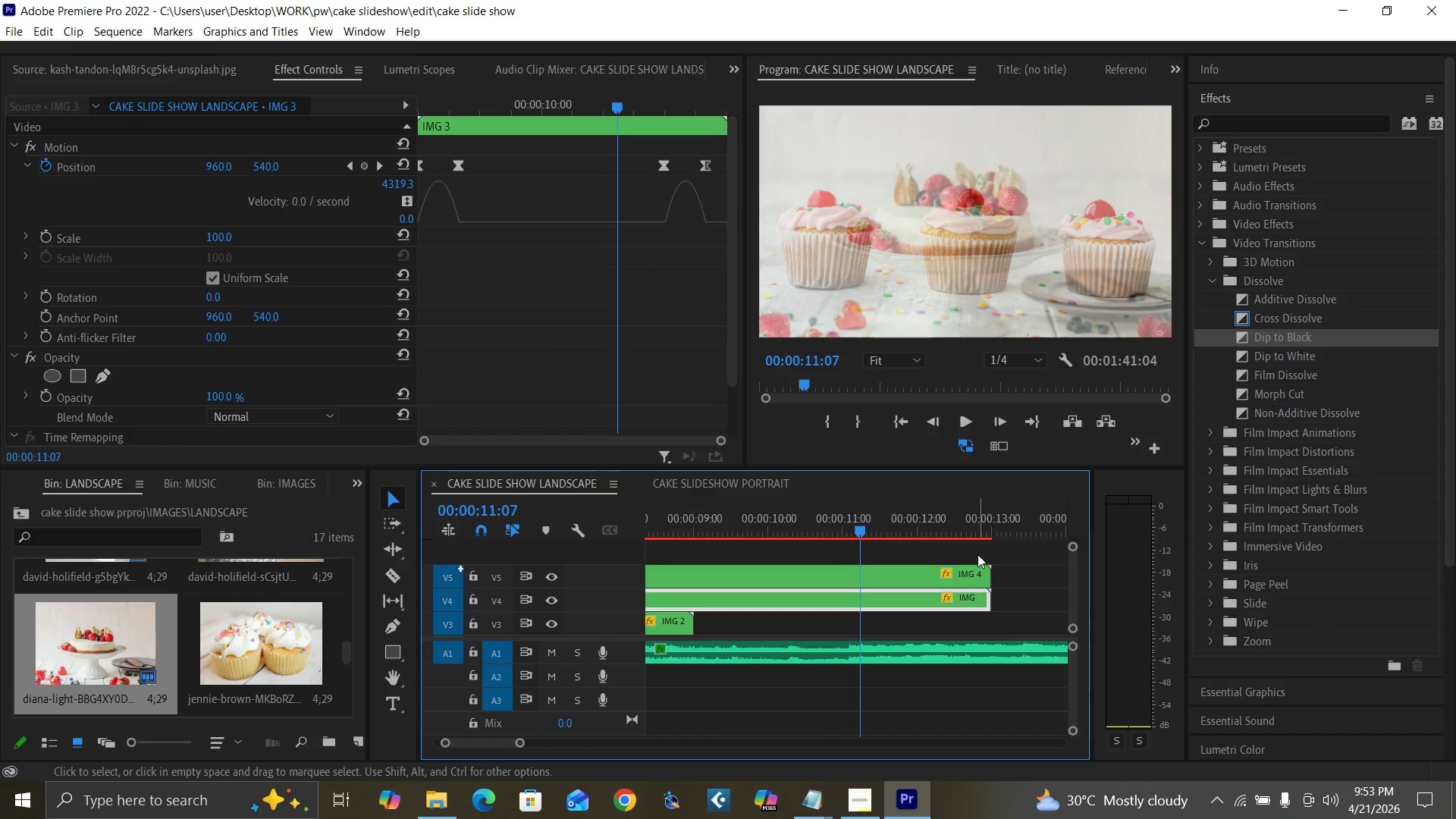 
key(ArrowRight)
 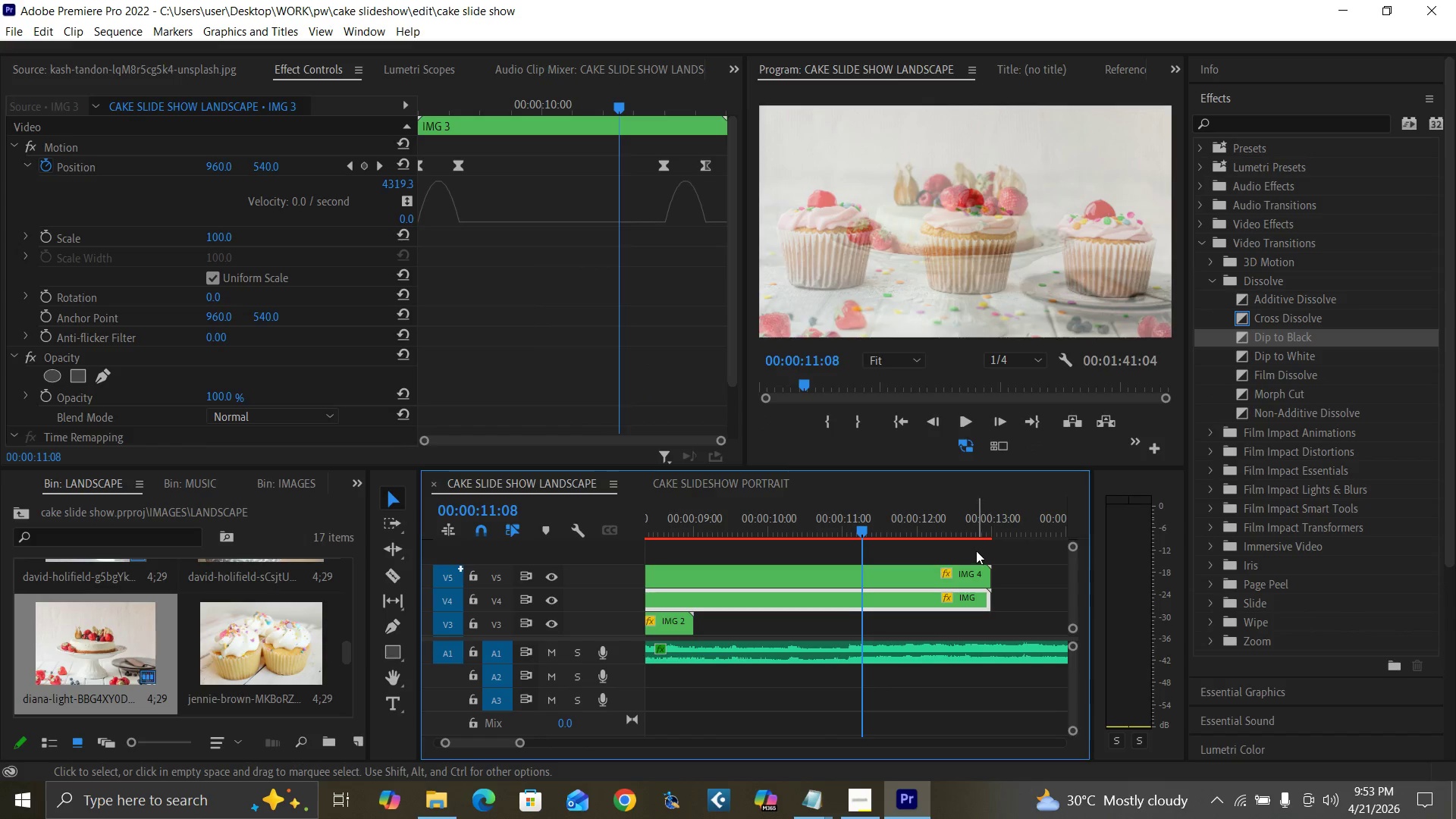 
key(ArrowRight)
 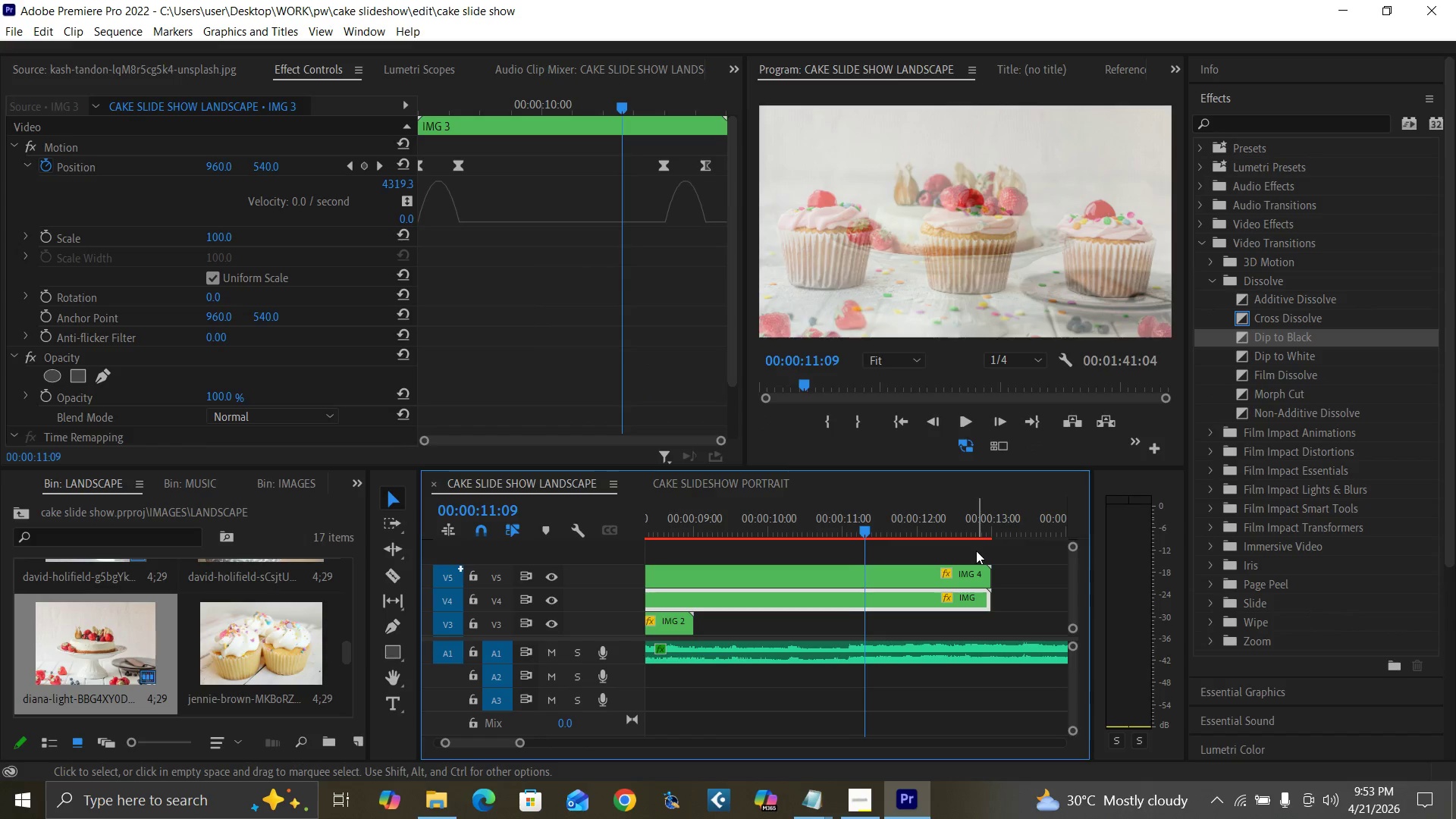 
key(ArrowRight)
 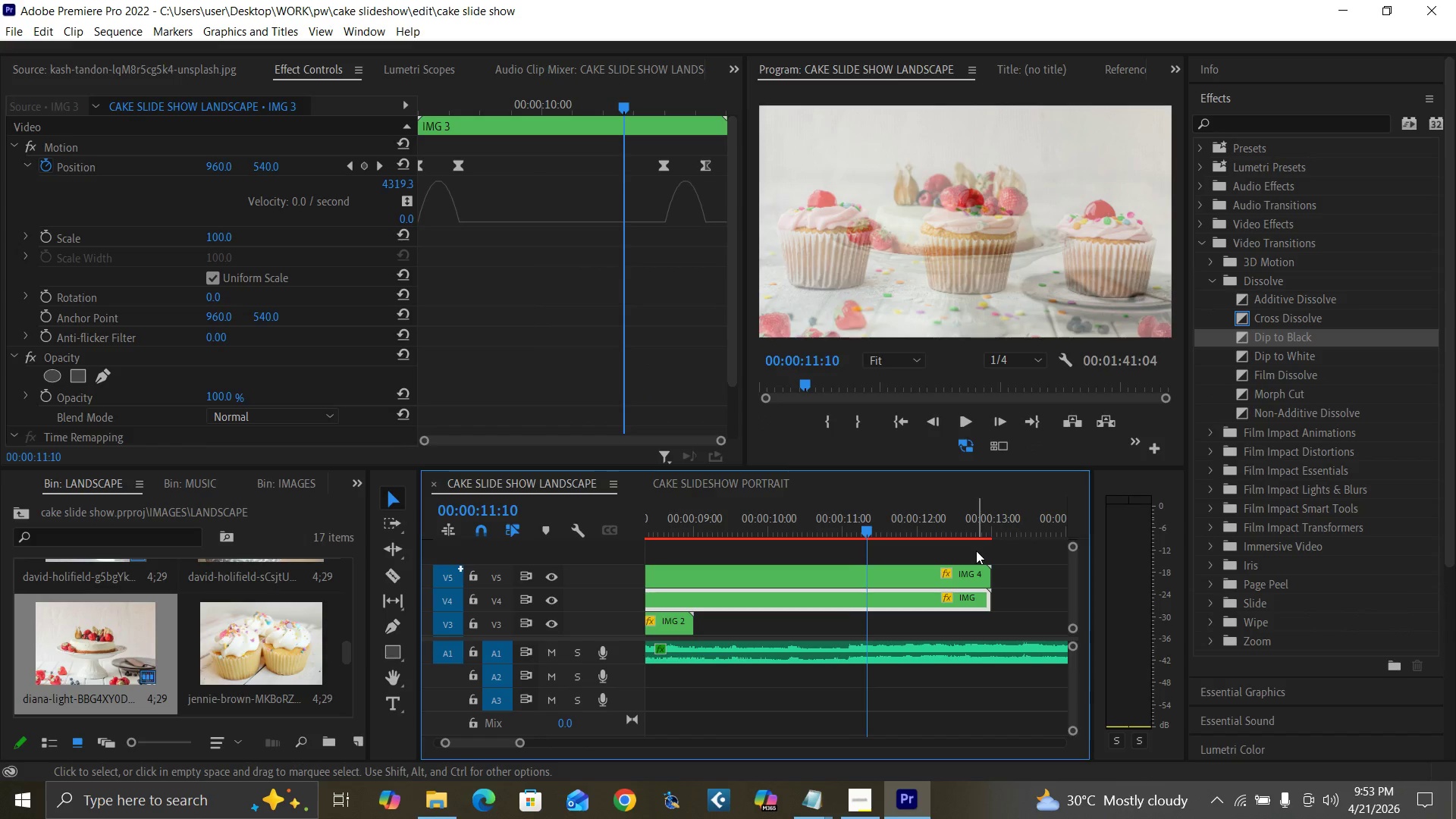 
key(ArrowRight)
 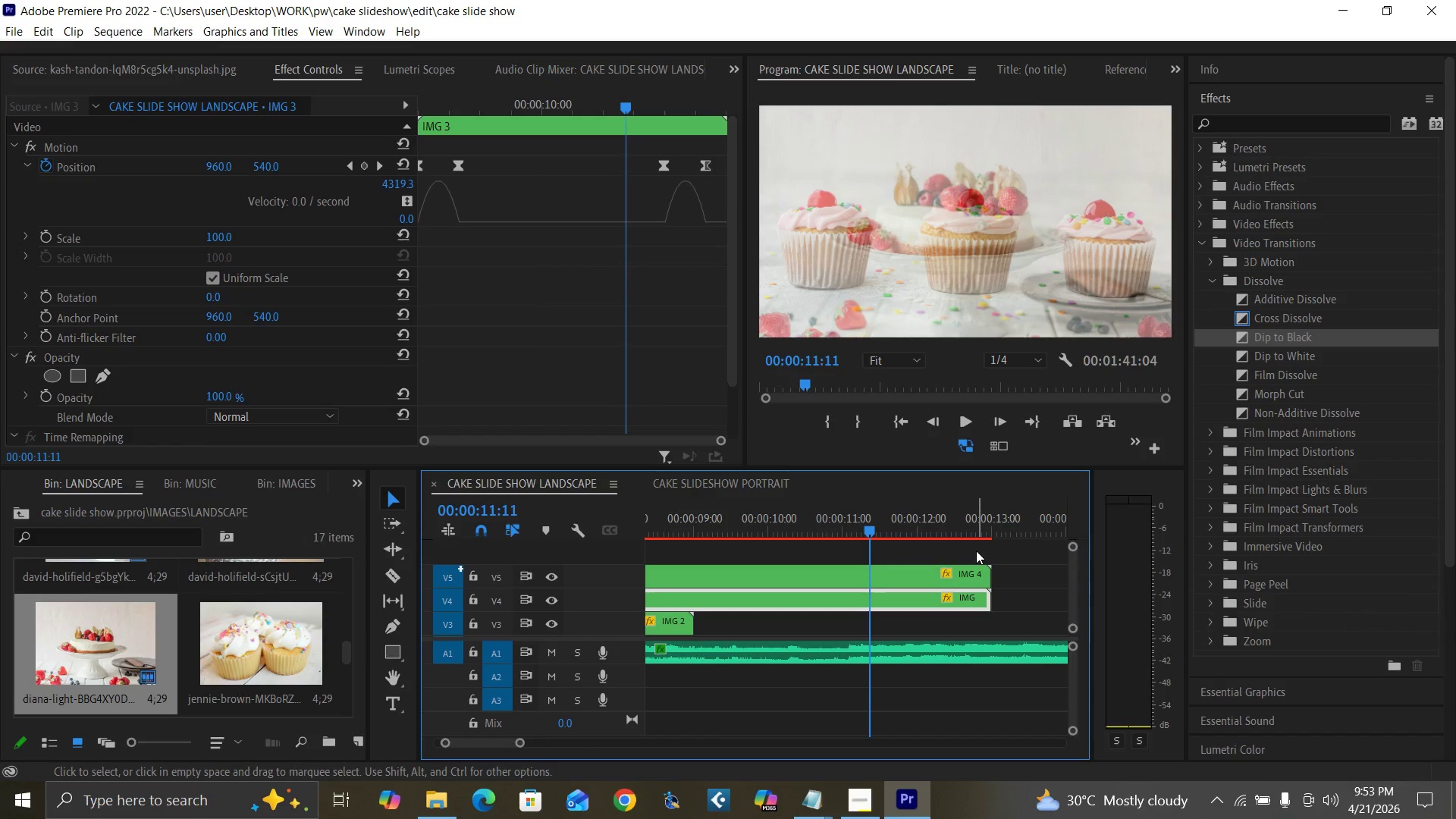 
key(ArrowRight)
 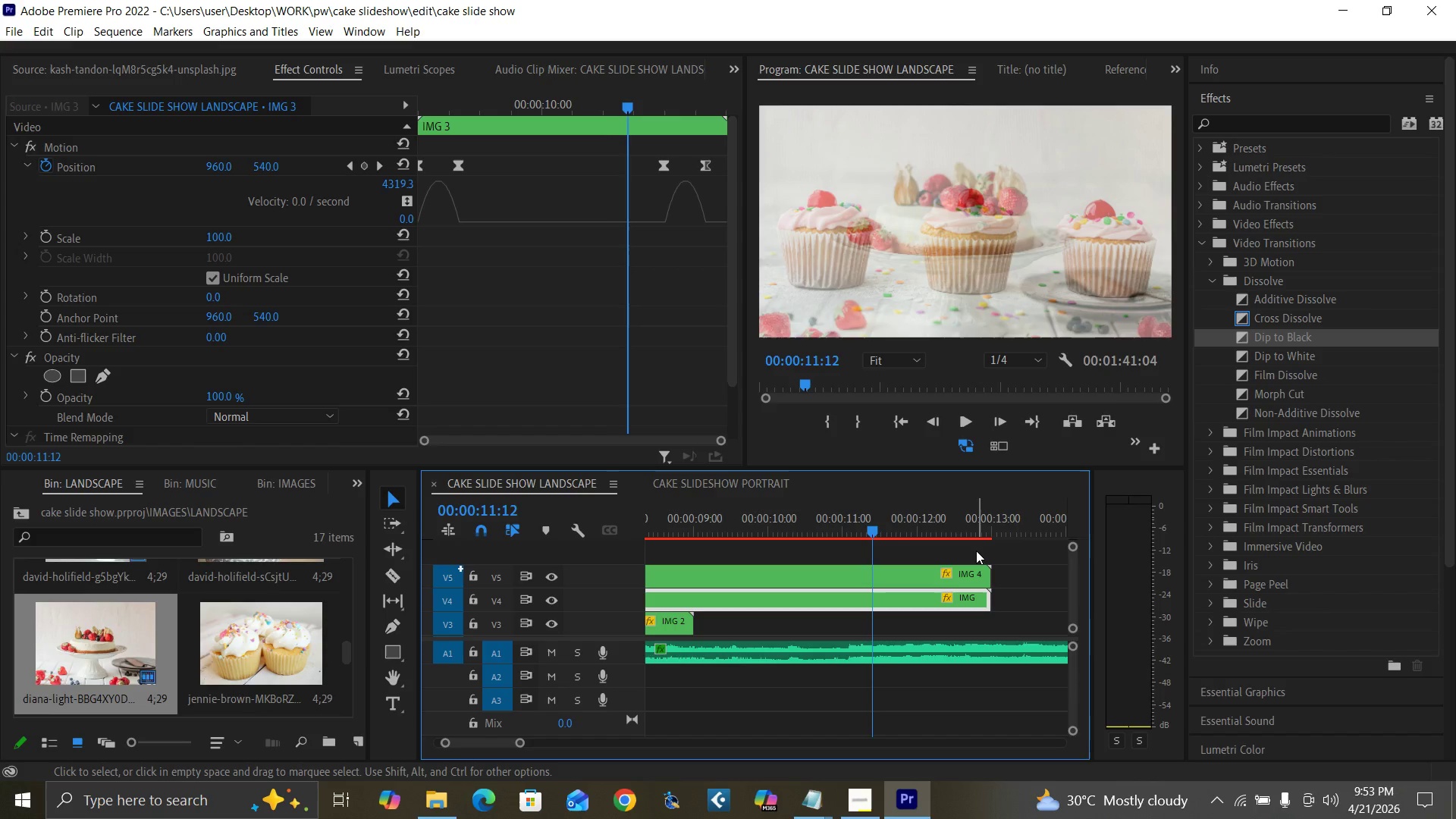 
key(ArrowRight)
 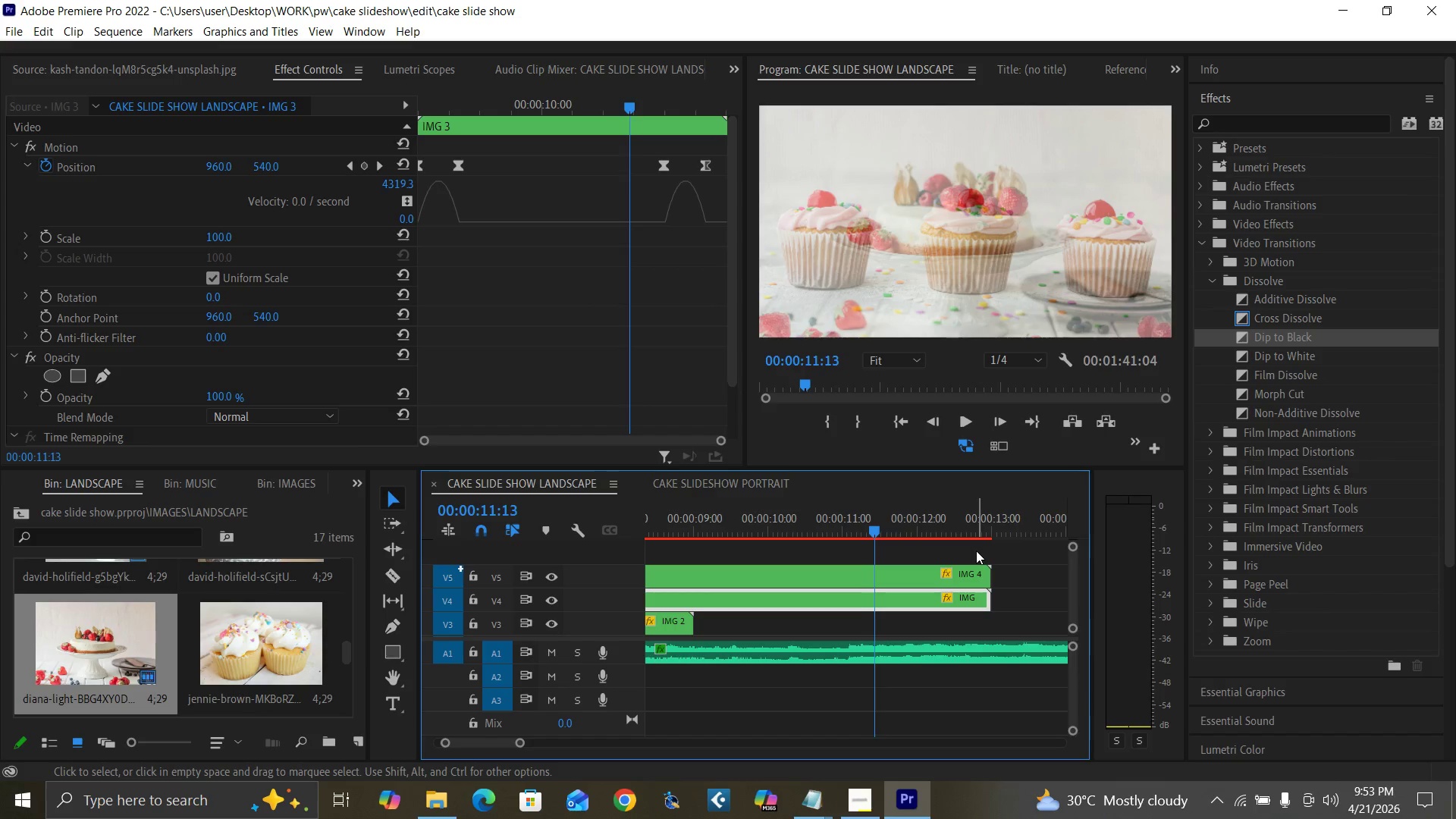 
key(ArrowRight)
 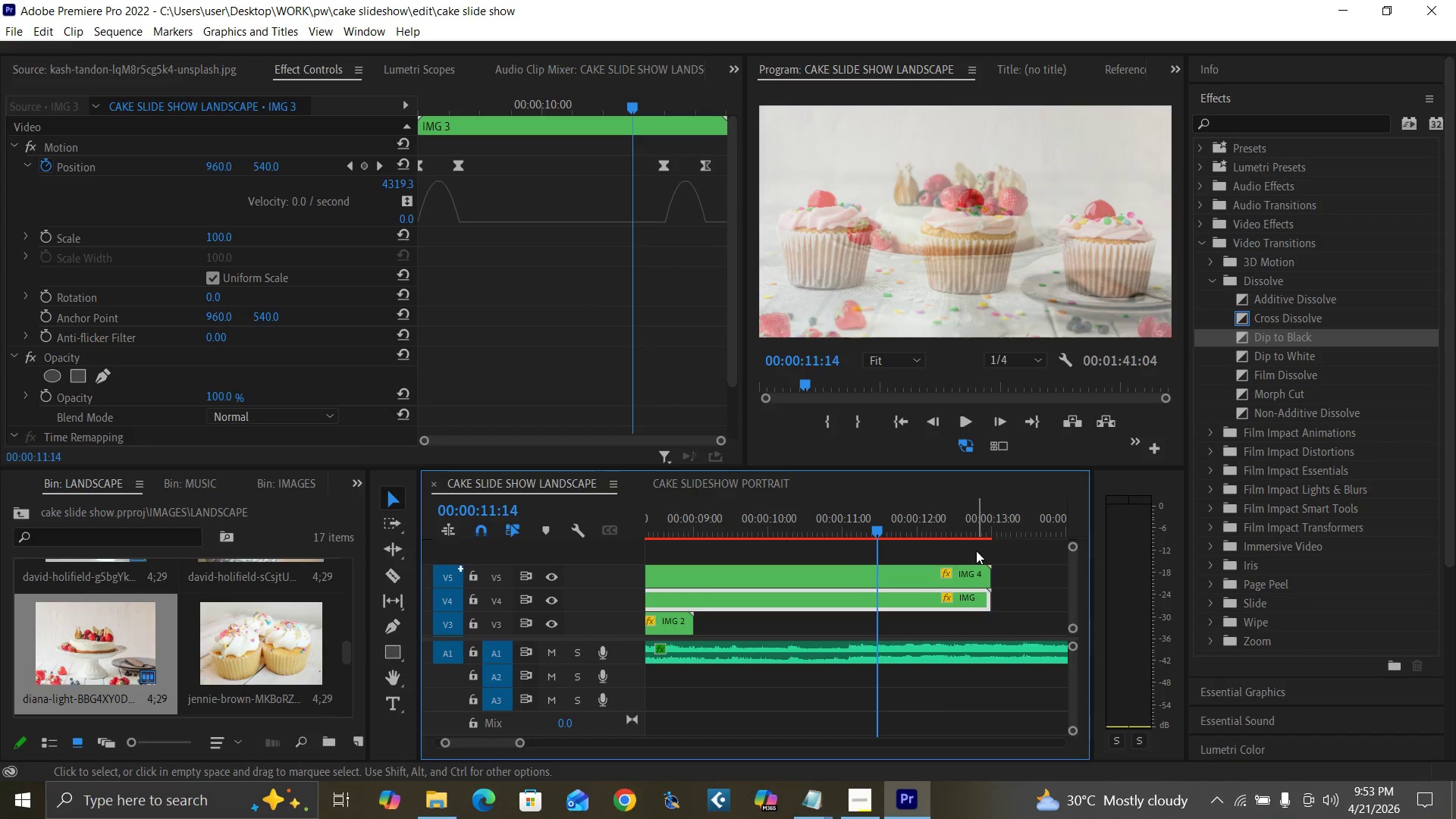 
key(ArrowRight)
 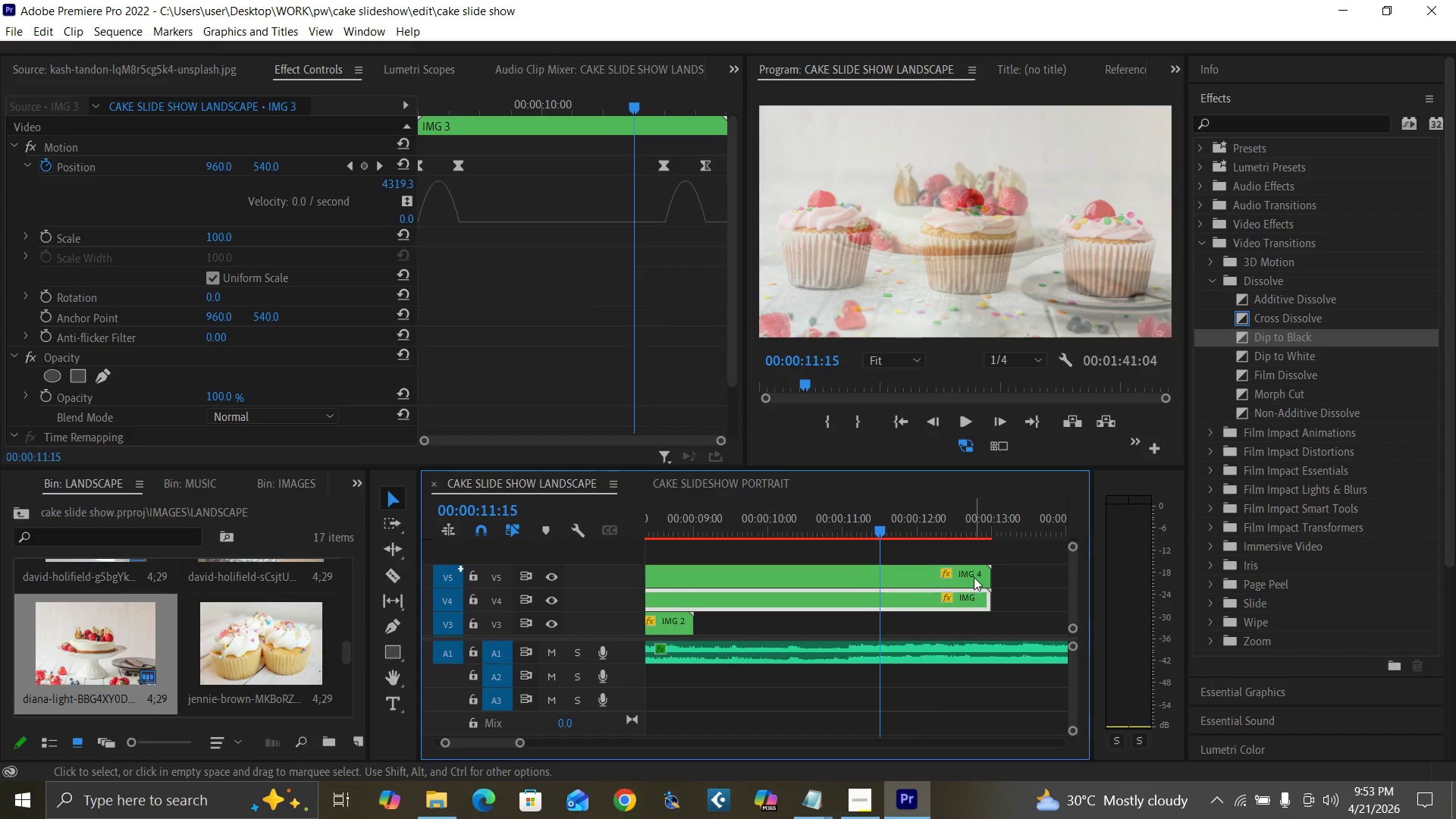 
key(ArrowRight)
 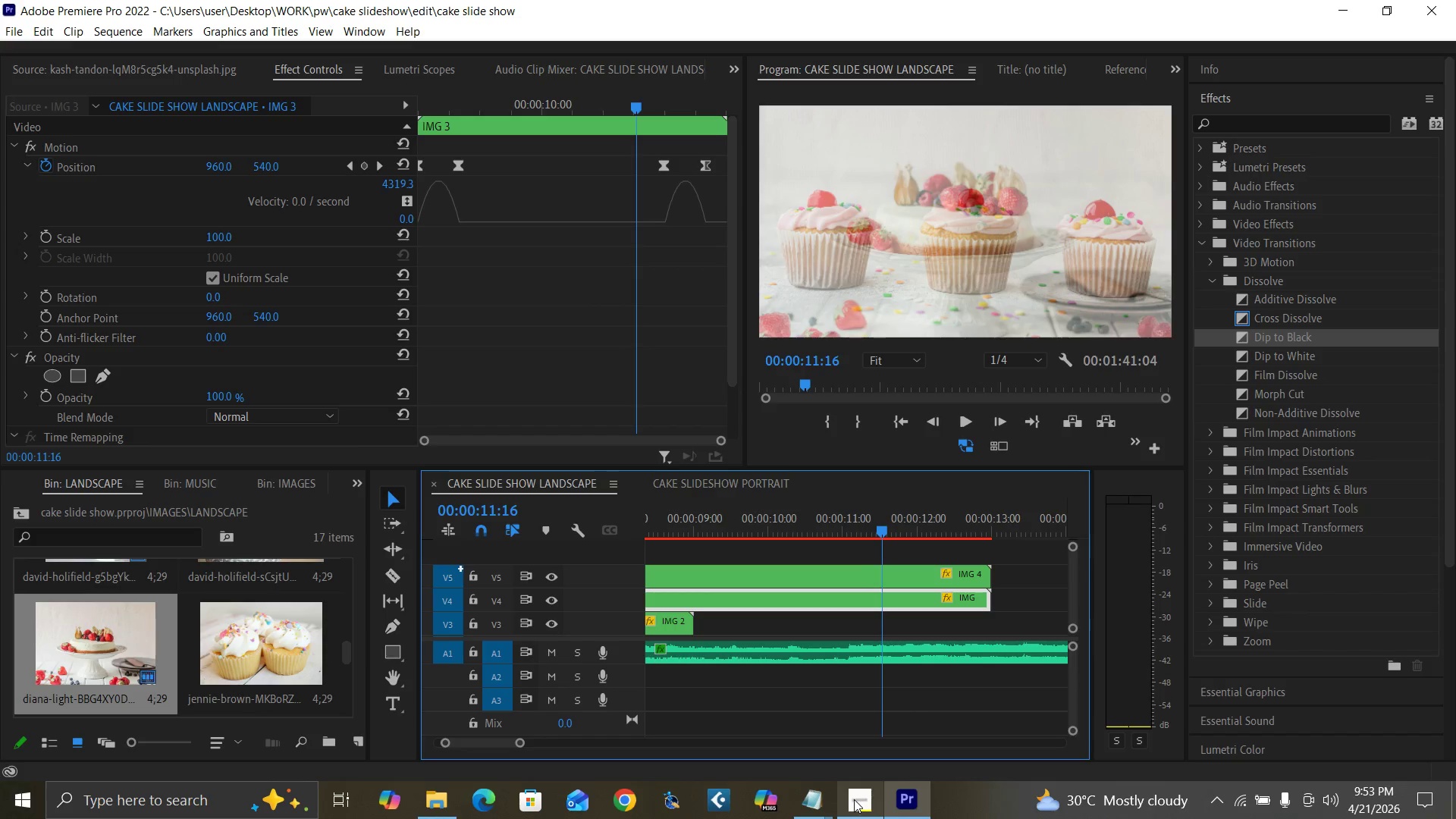 
left_click([854, 799])